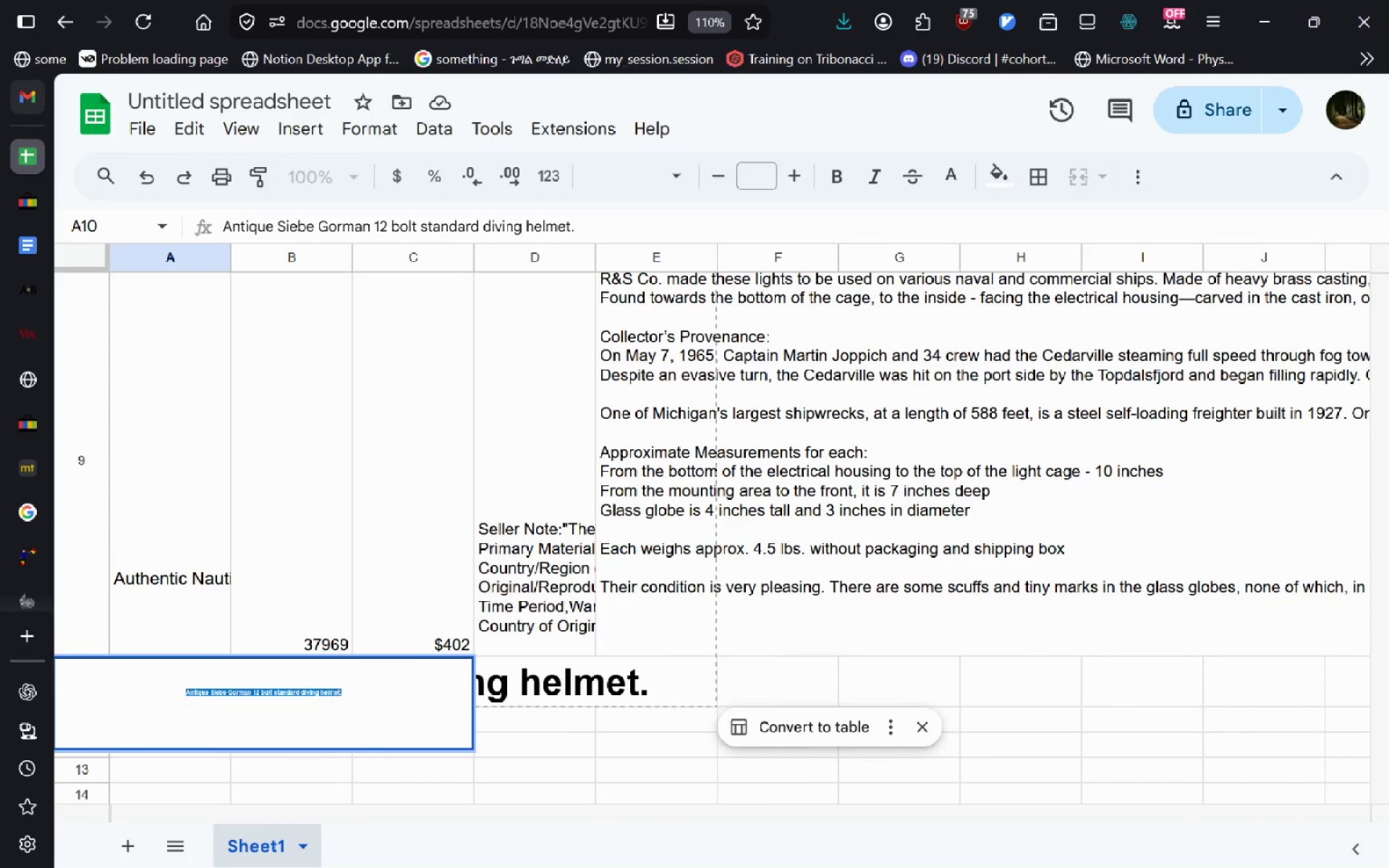 
key(Control+Shift+Period)
 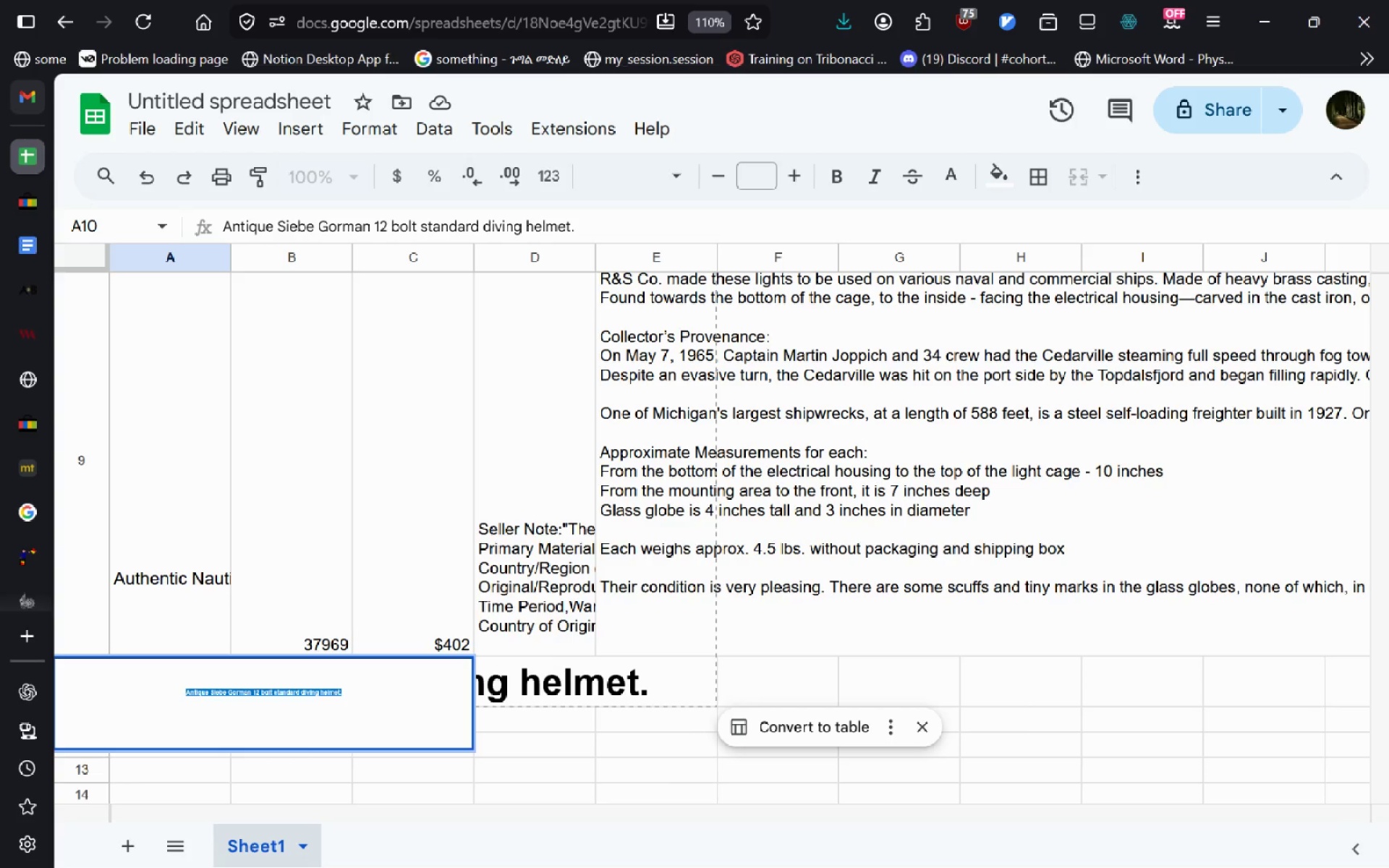 
key(Control+Shift+Period)
 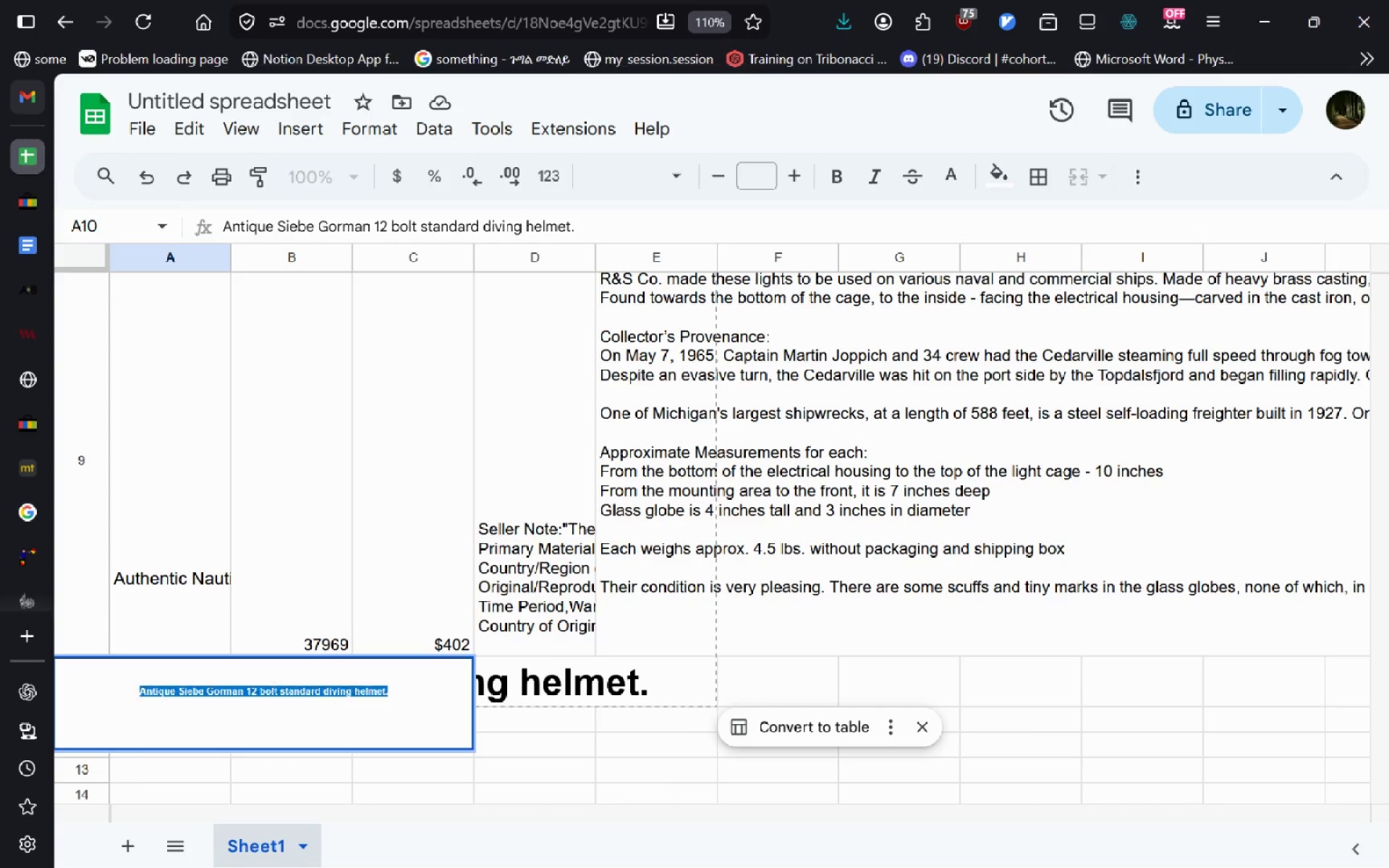 
key(Control+Shift+Period)
 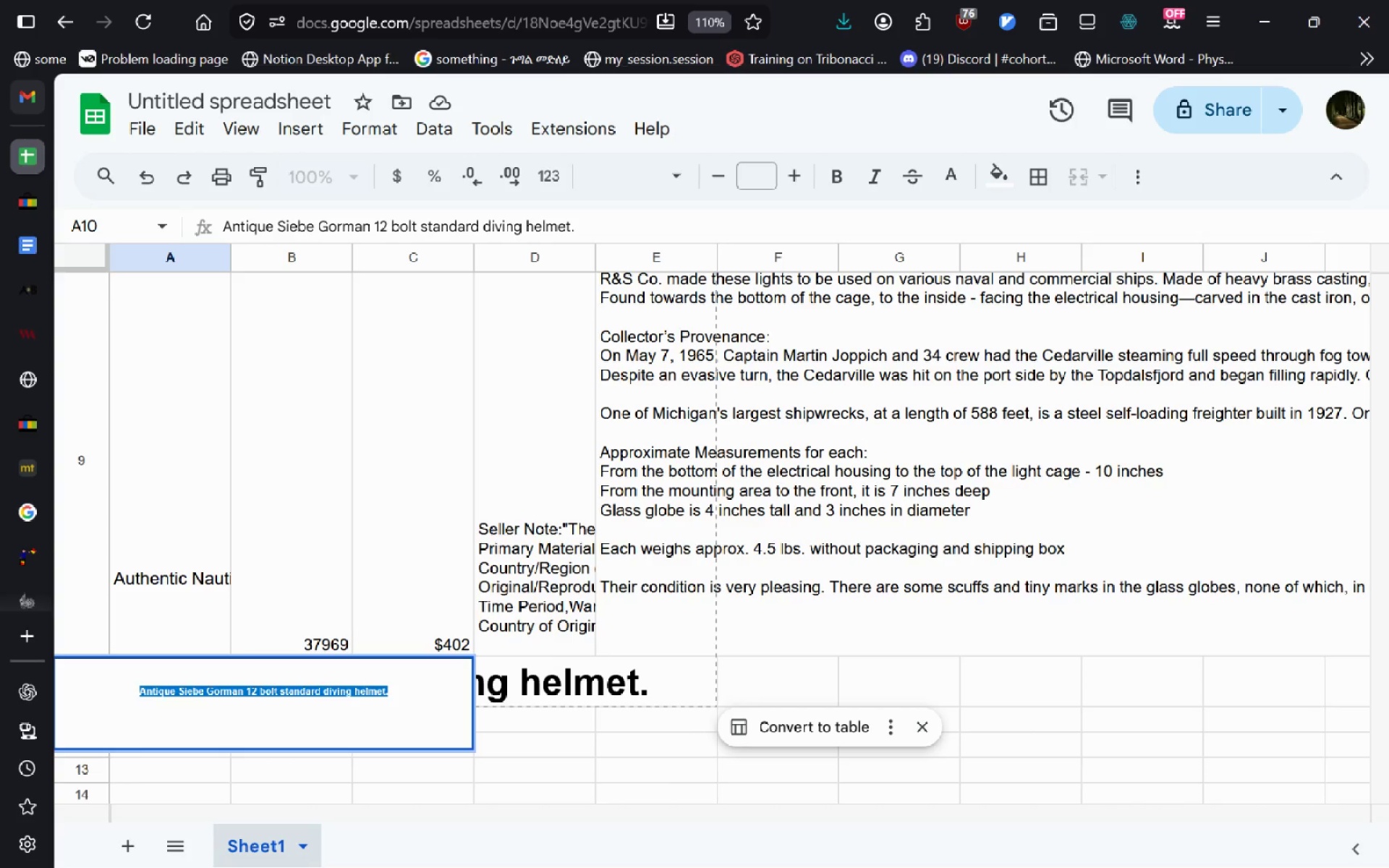 
key(Control+Shift+Period)
 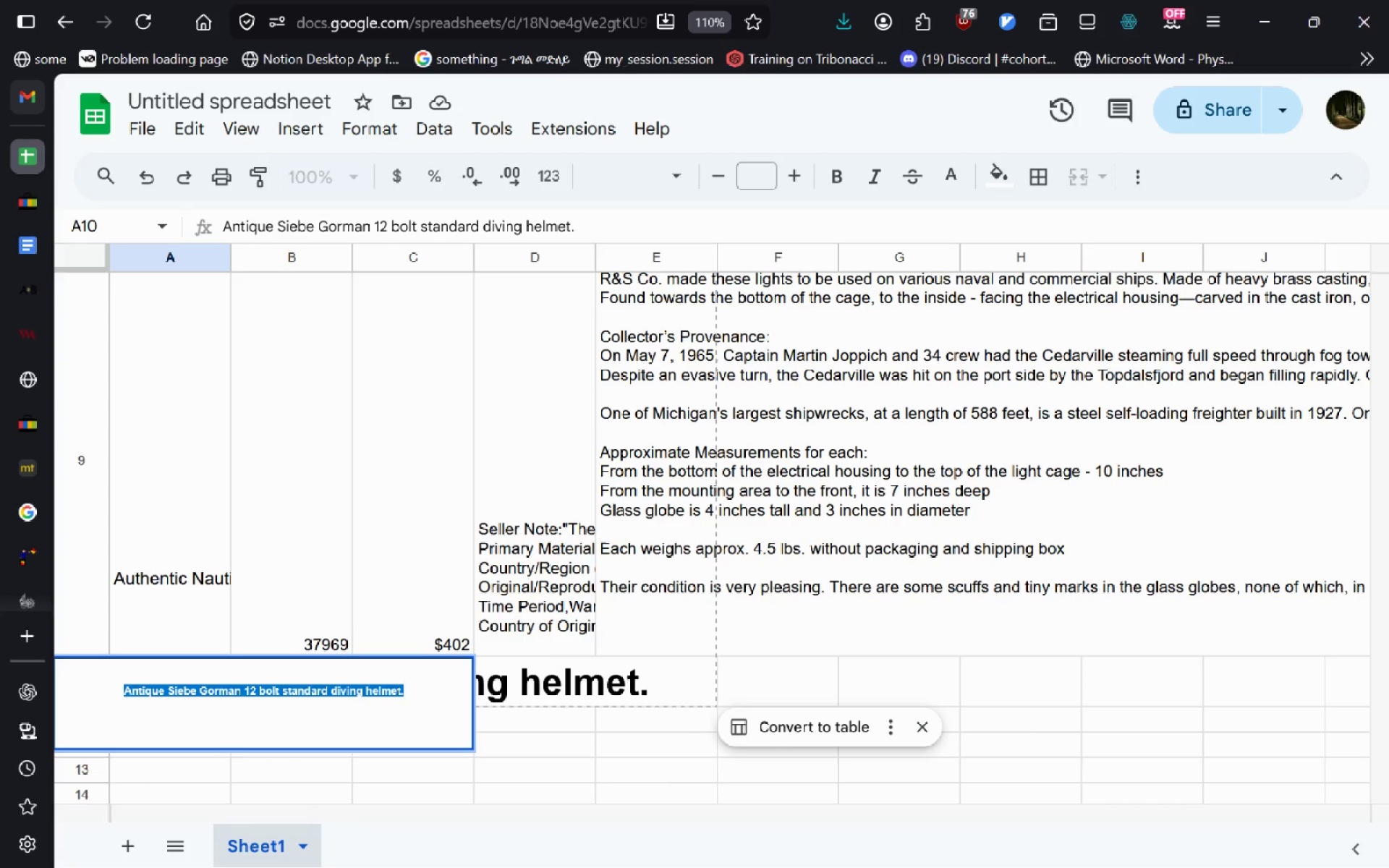 
key(Control+Shift+Period)
 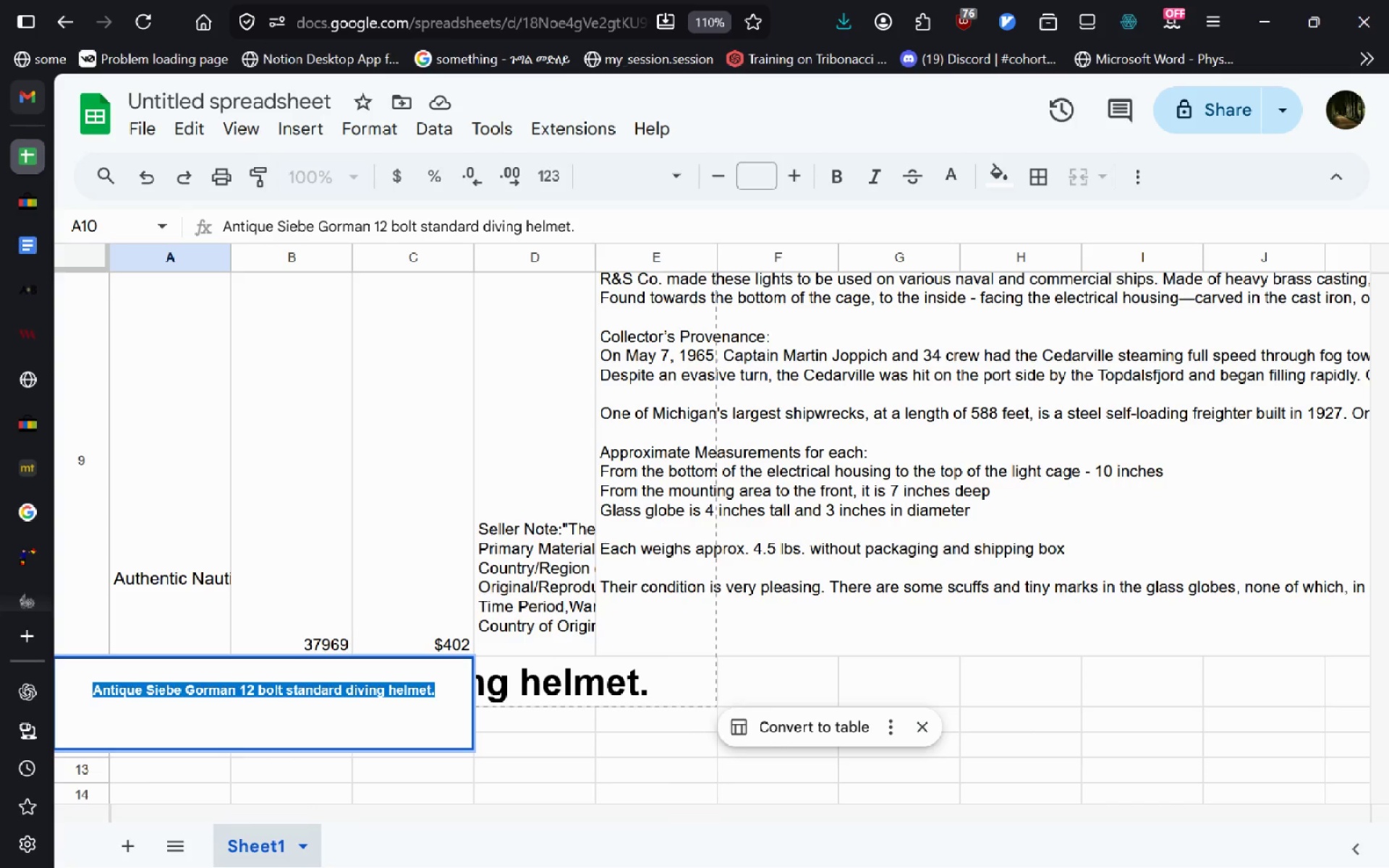 
key(Control+Shift+Period)
 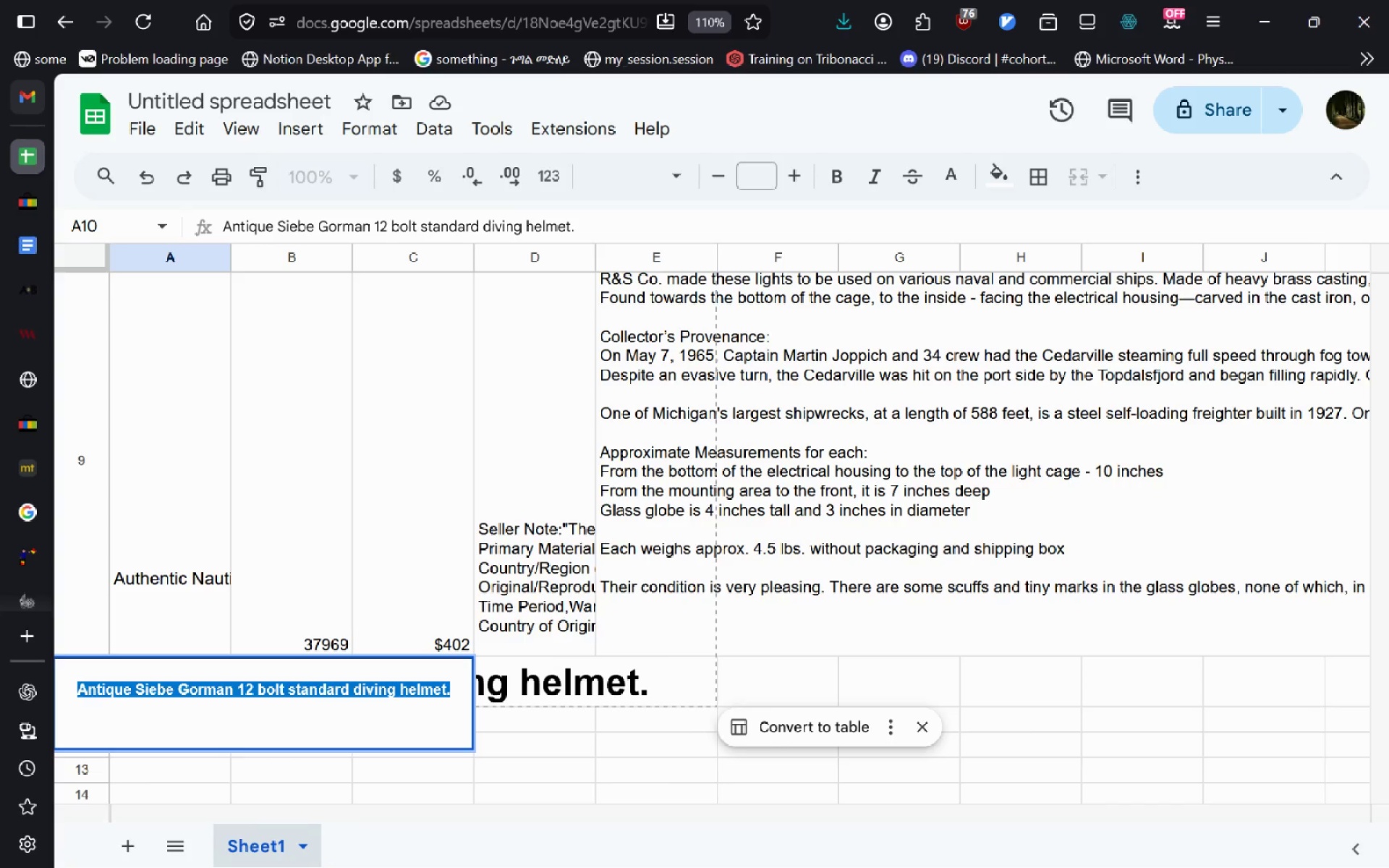 
key(Enter)
 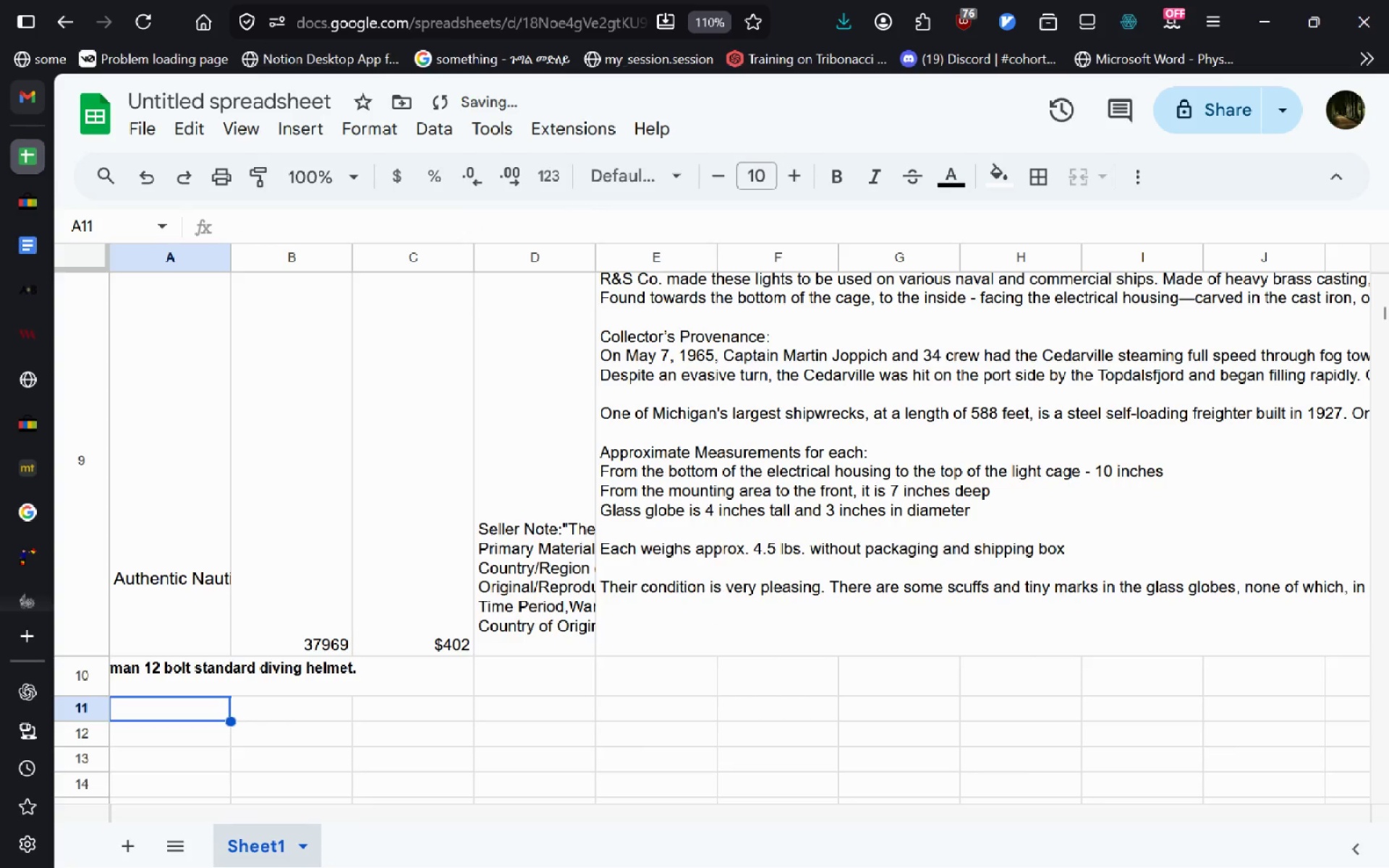 
hold_key(key=ControlLeft, duration=0.64)
 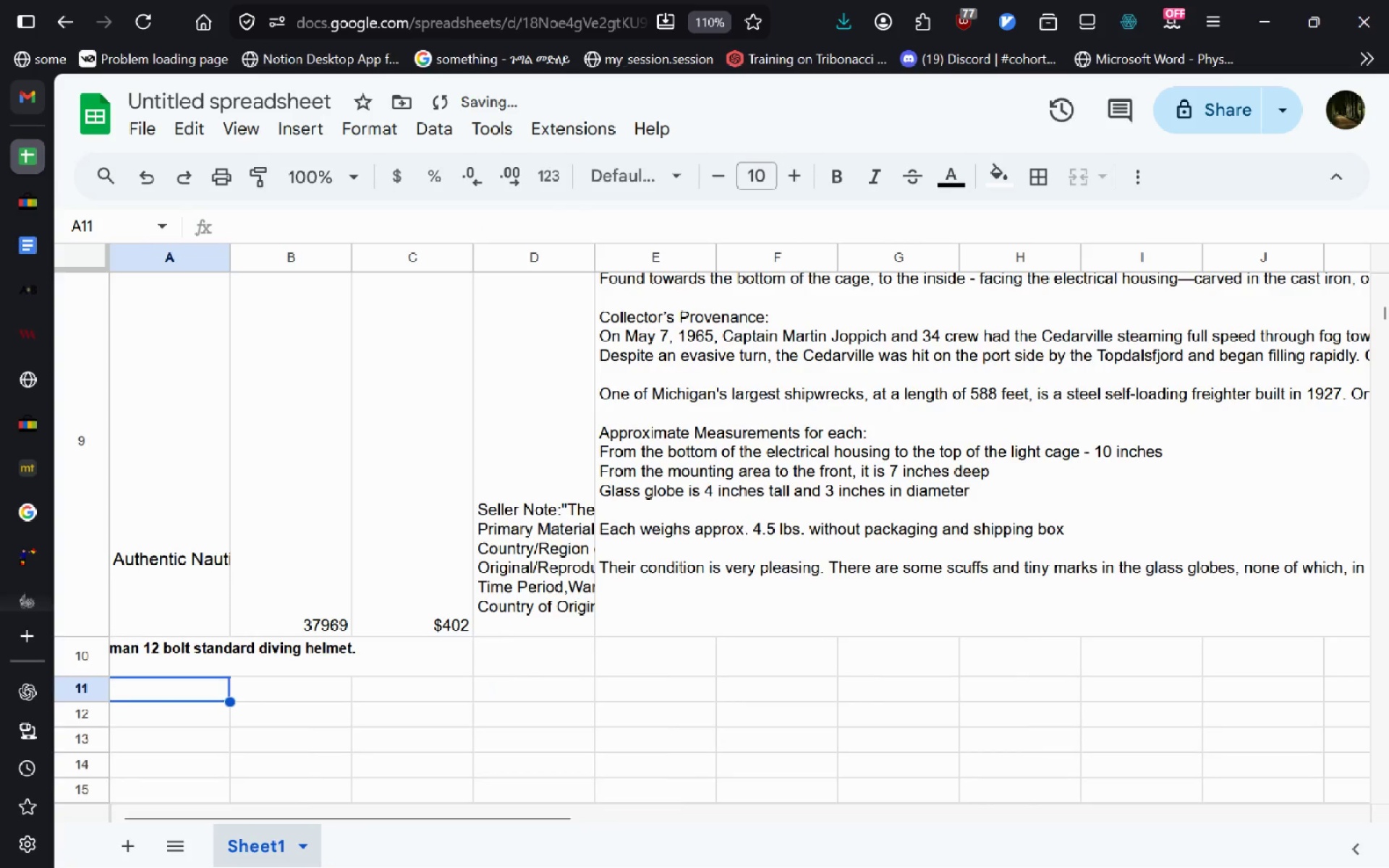 
key(ArrowLeft)
 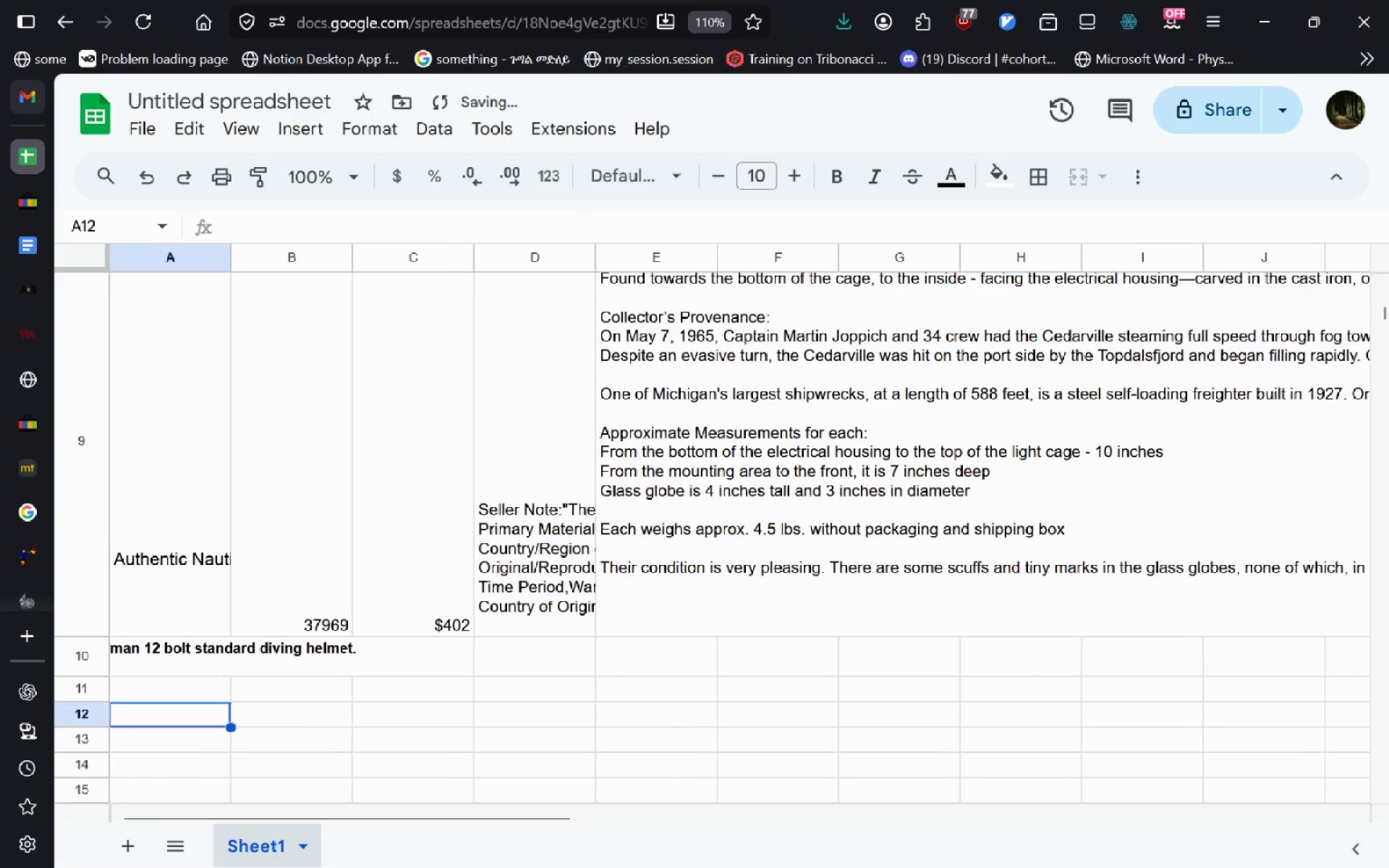 
key(ArrowDown)
 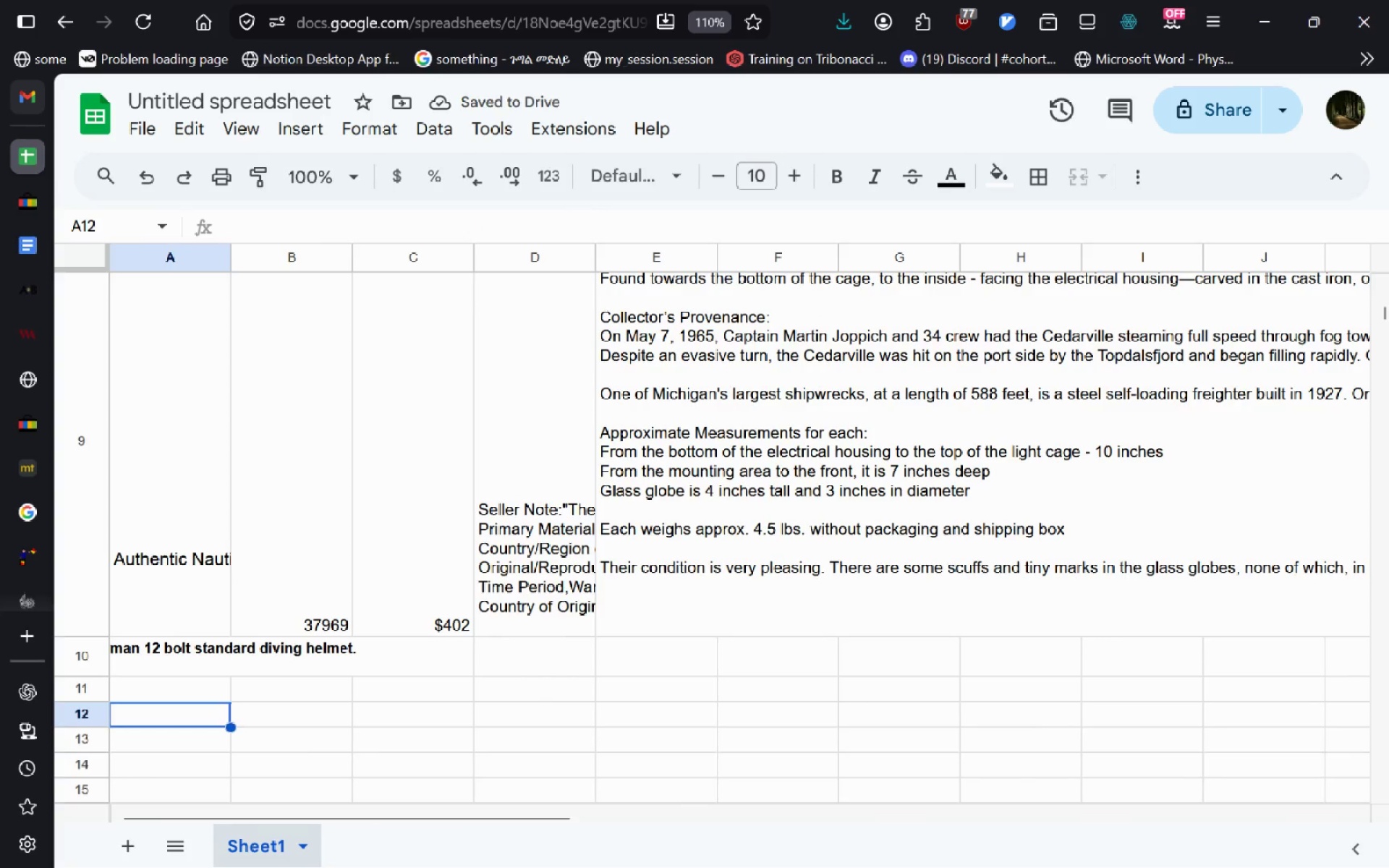 
key(ArrowDown)
 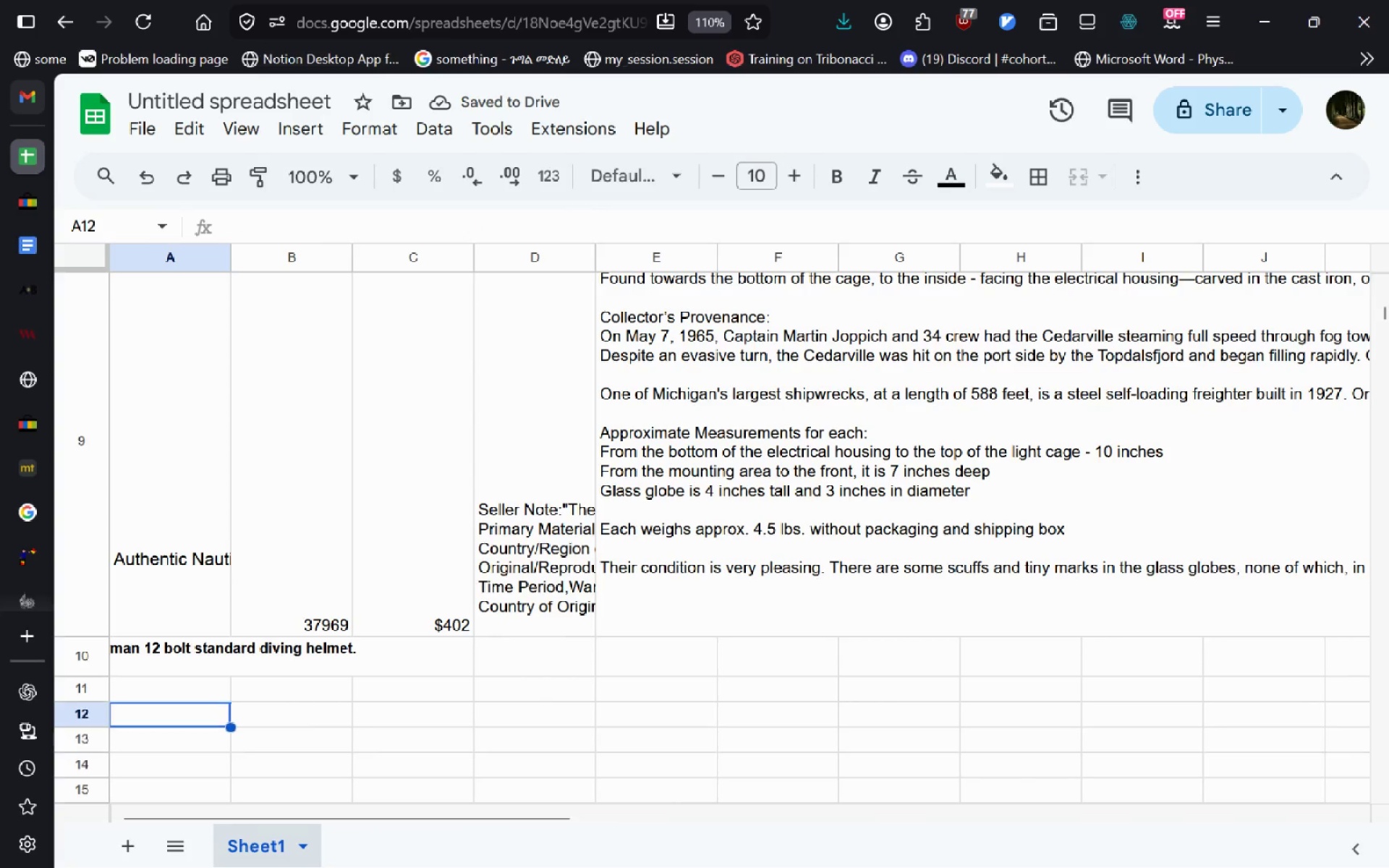 
key(ArrowUp)
 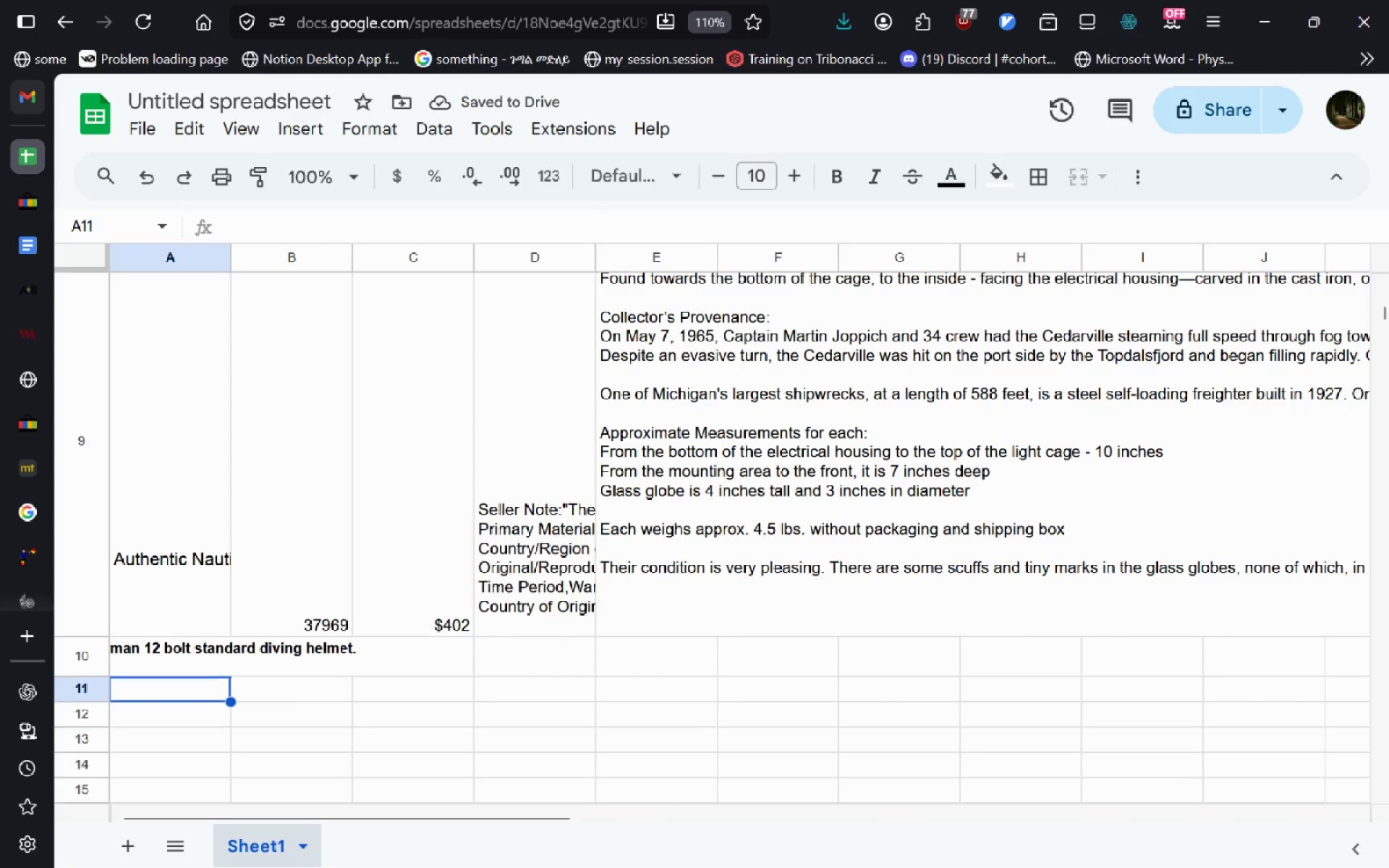 
key(ArrowUp)
 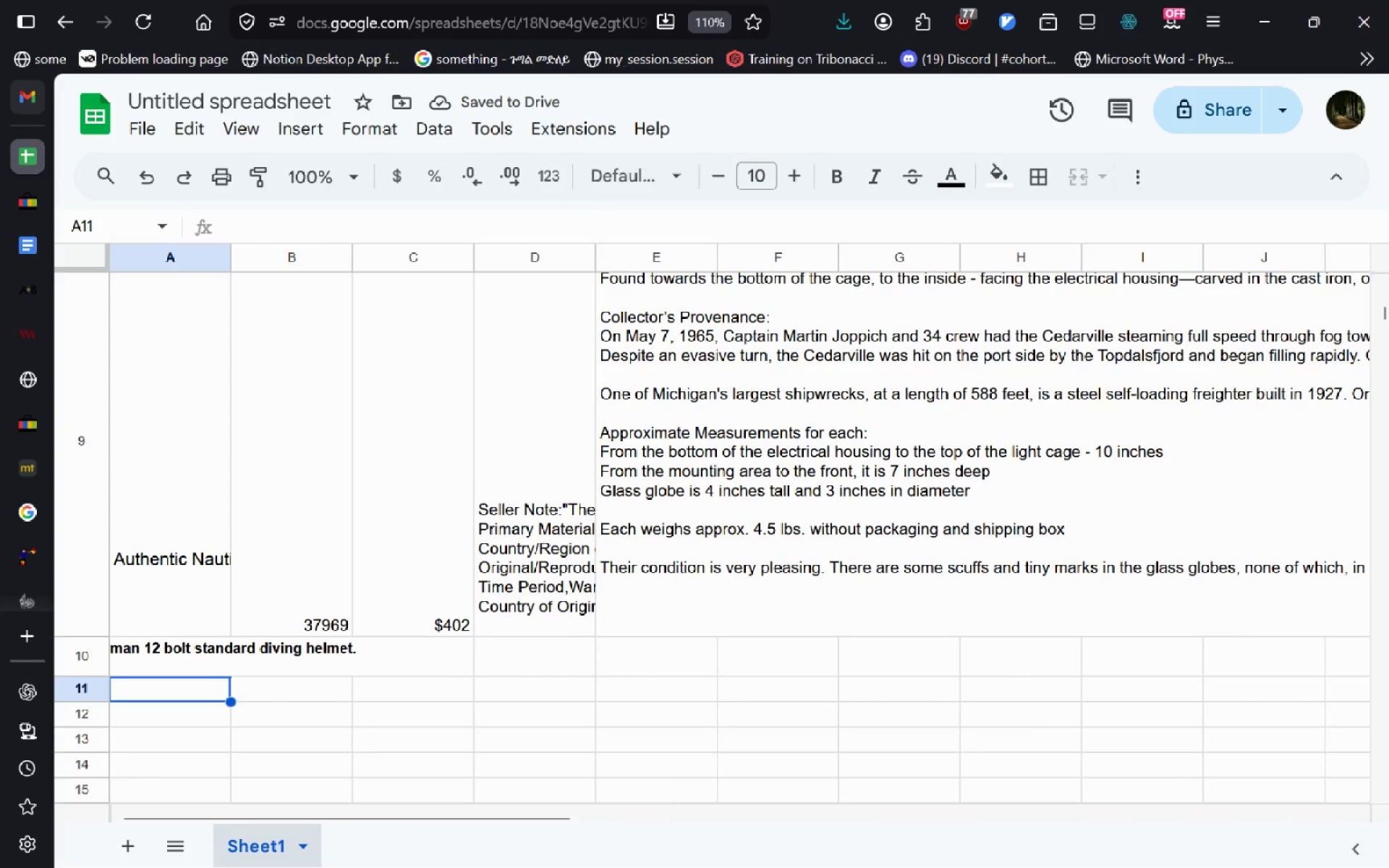 
key(ArrowUp)
 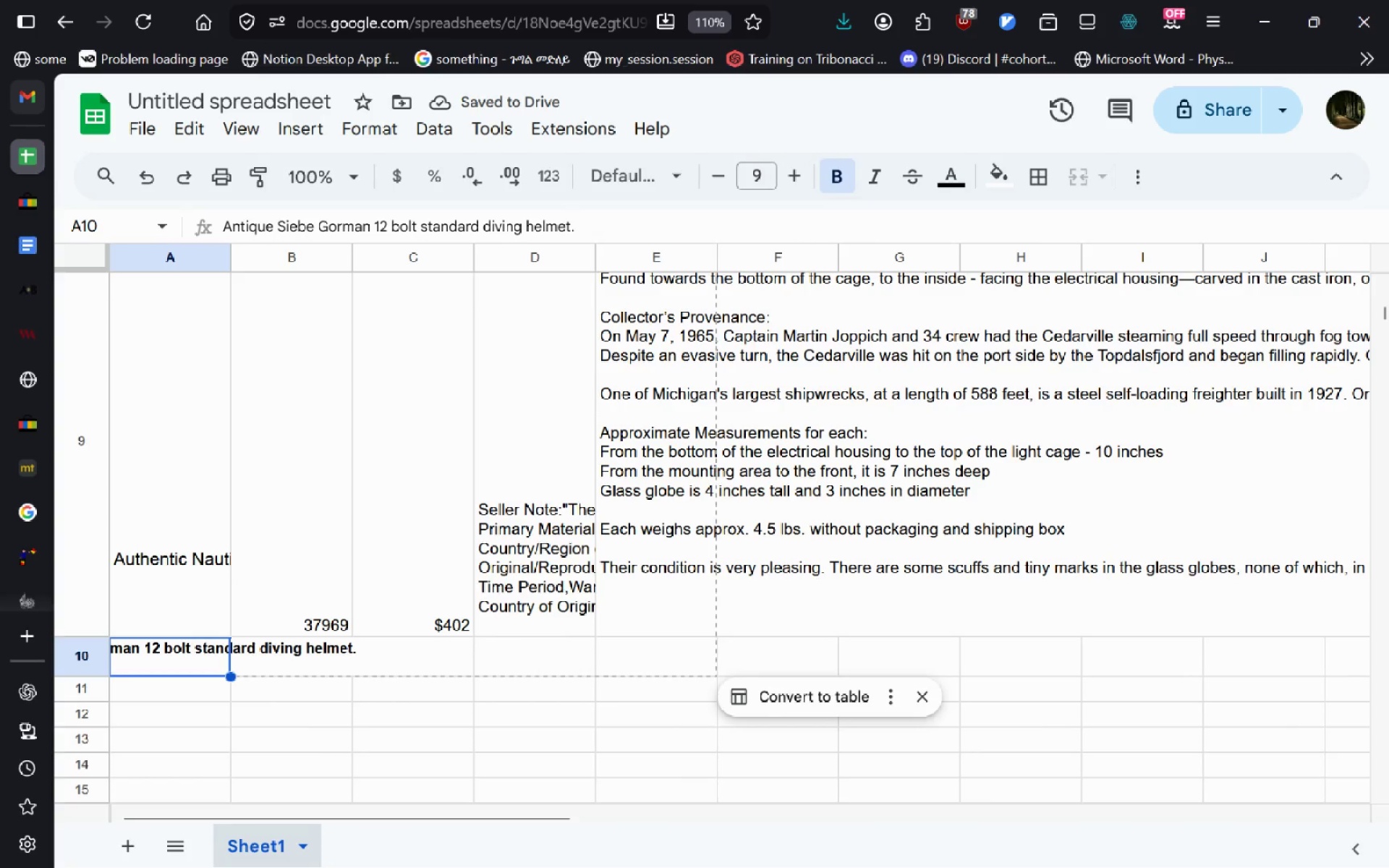 
key(Control+C)
 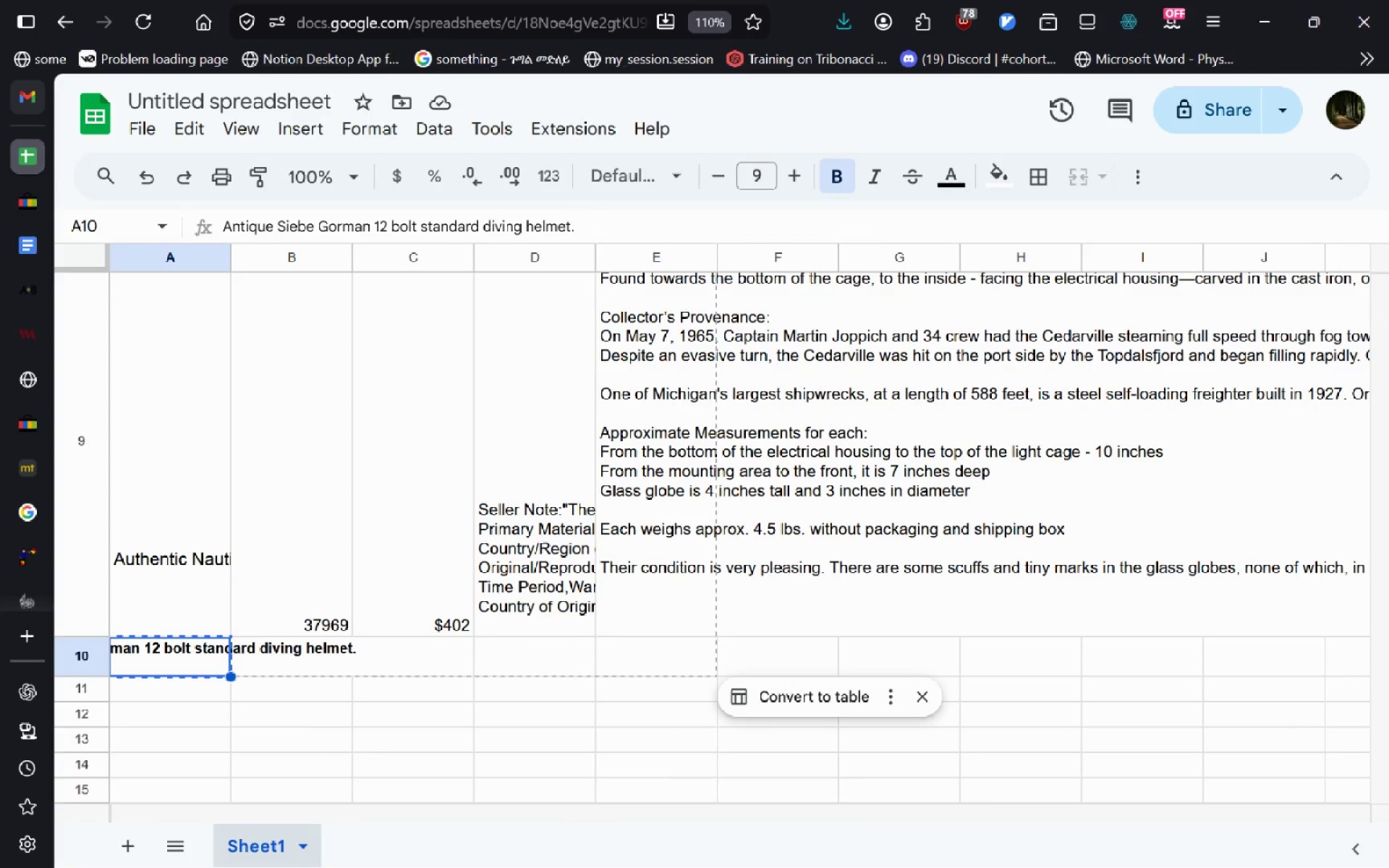 
key(Control+T)
 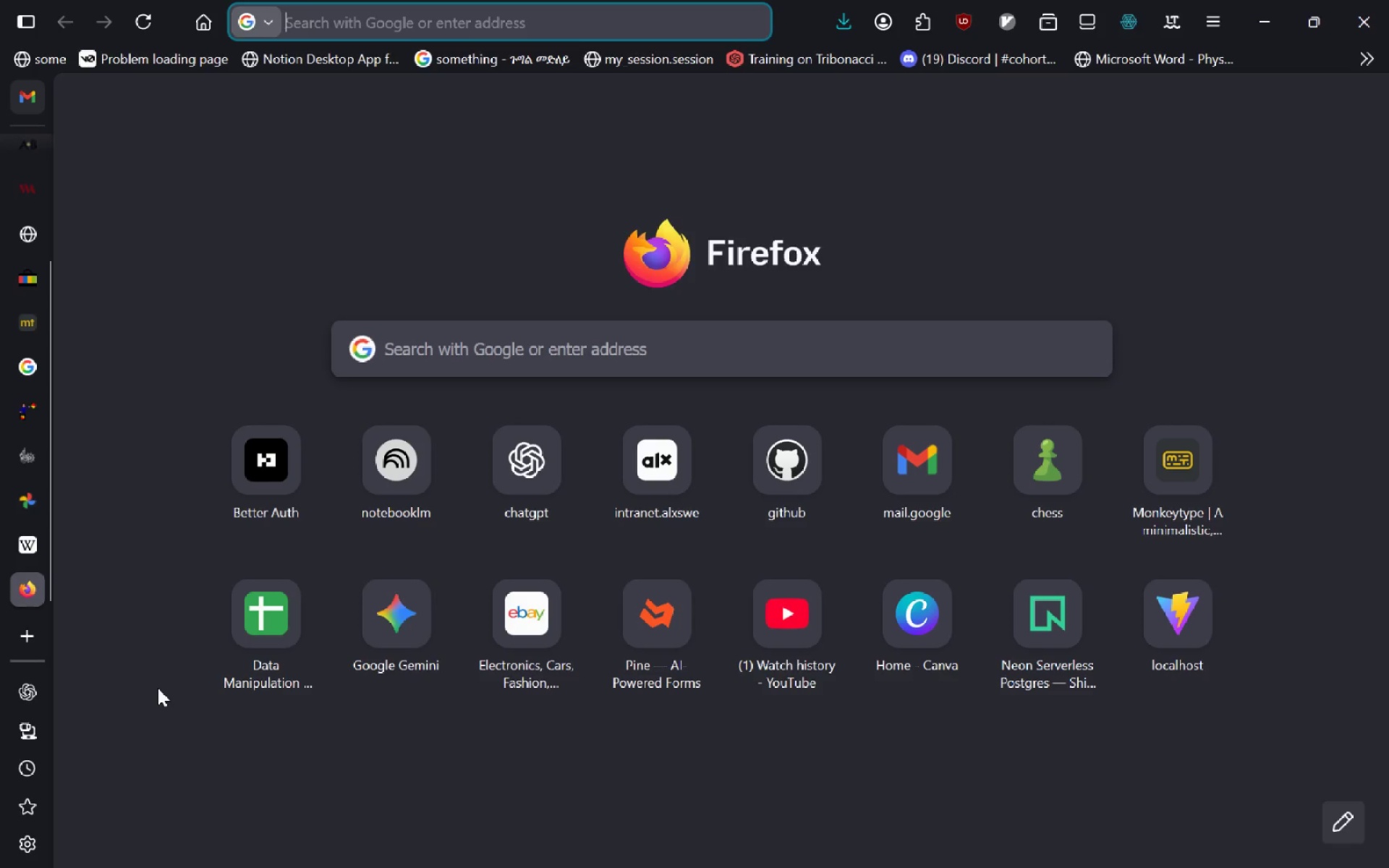 
type(word co)
key(Backspace)
 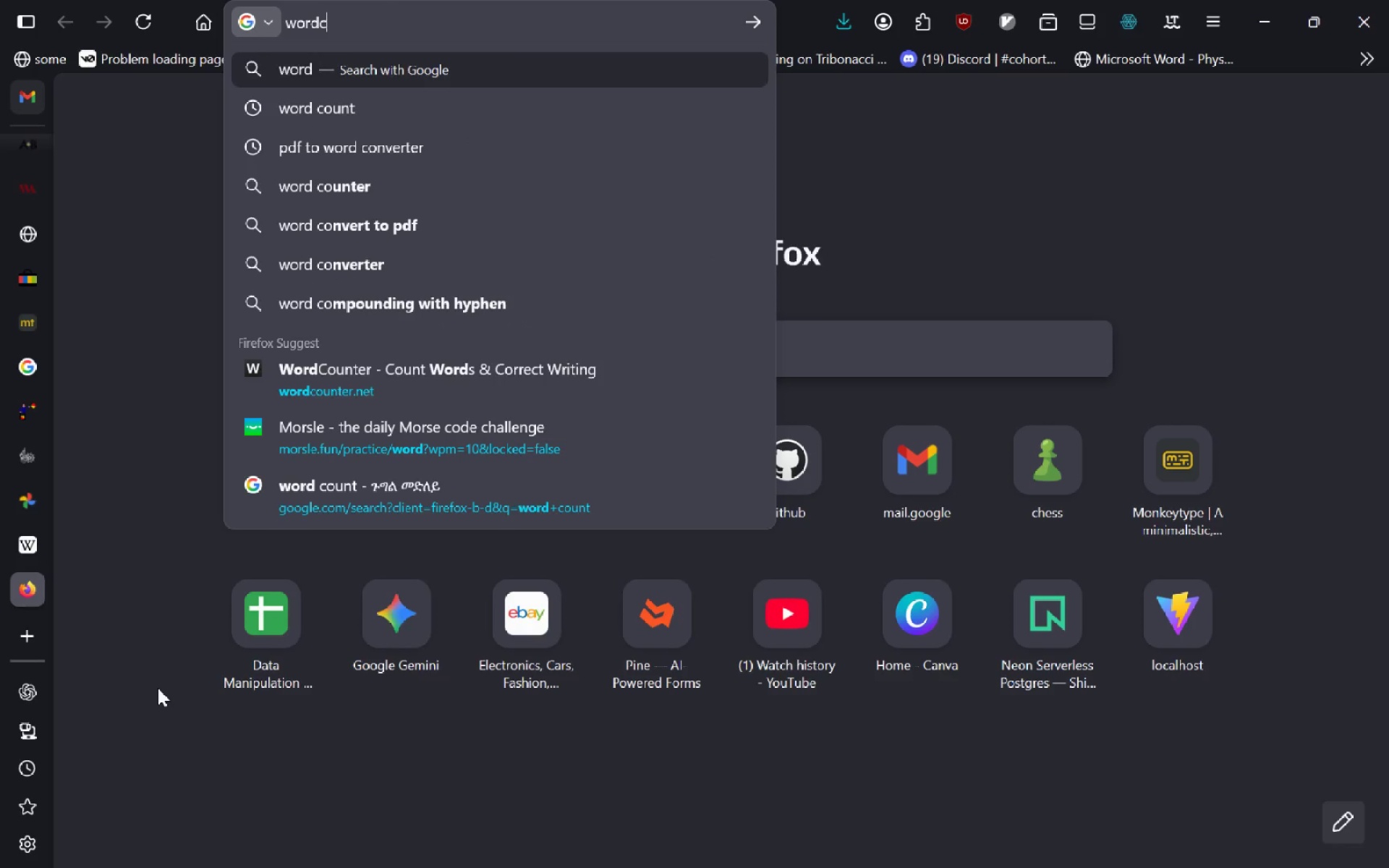 
key(Control+ControlLeft)
 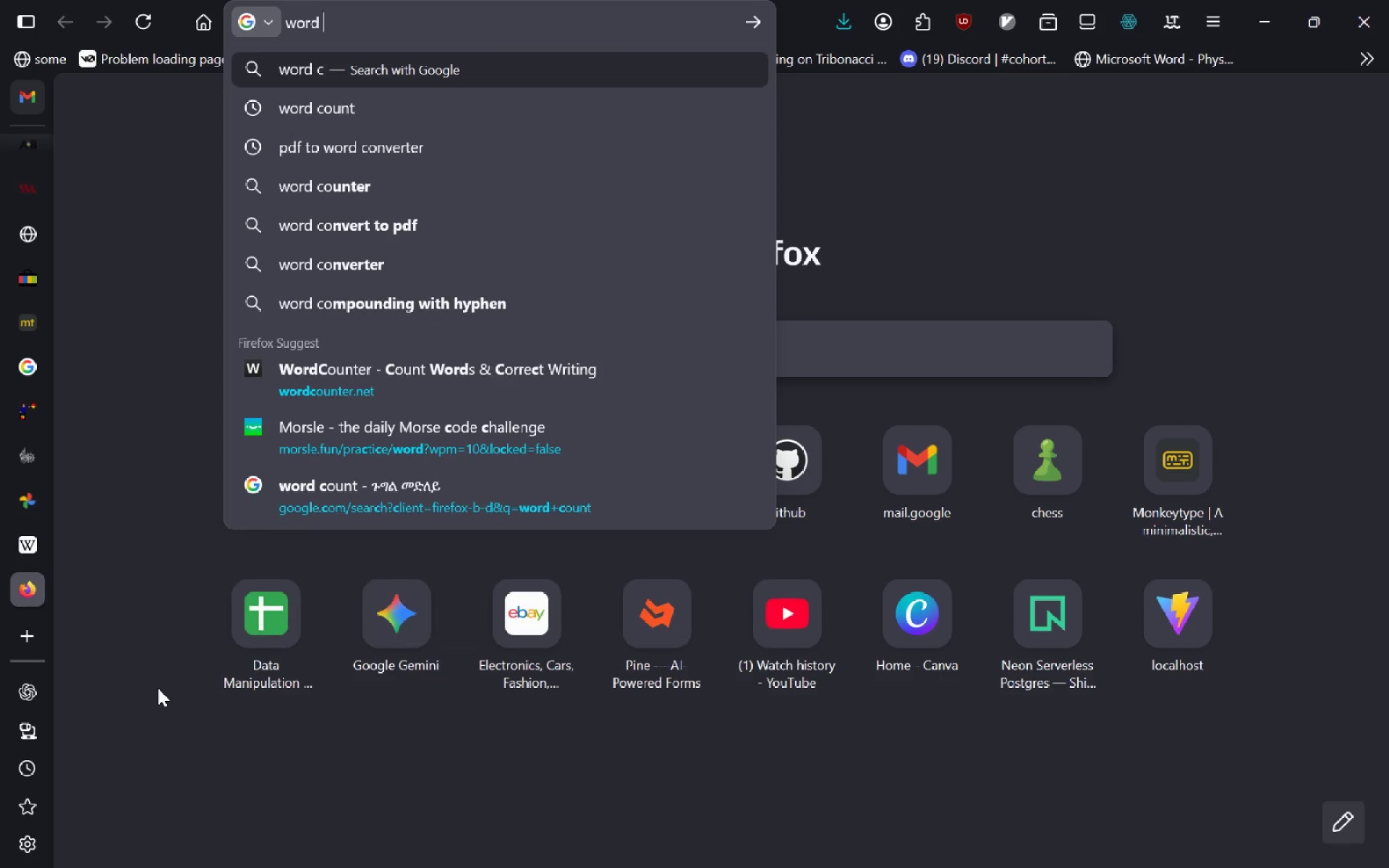 
key(Control+Backspace)
 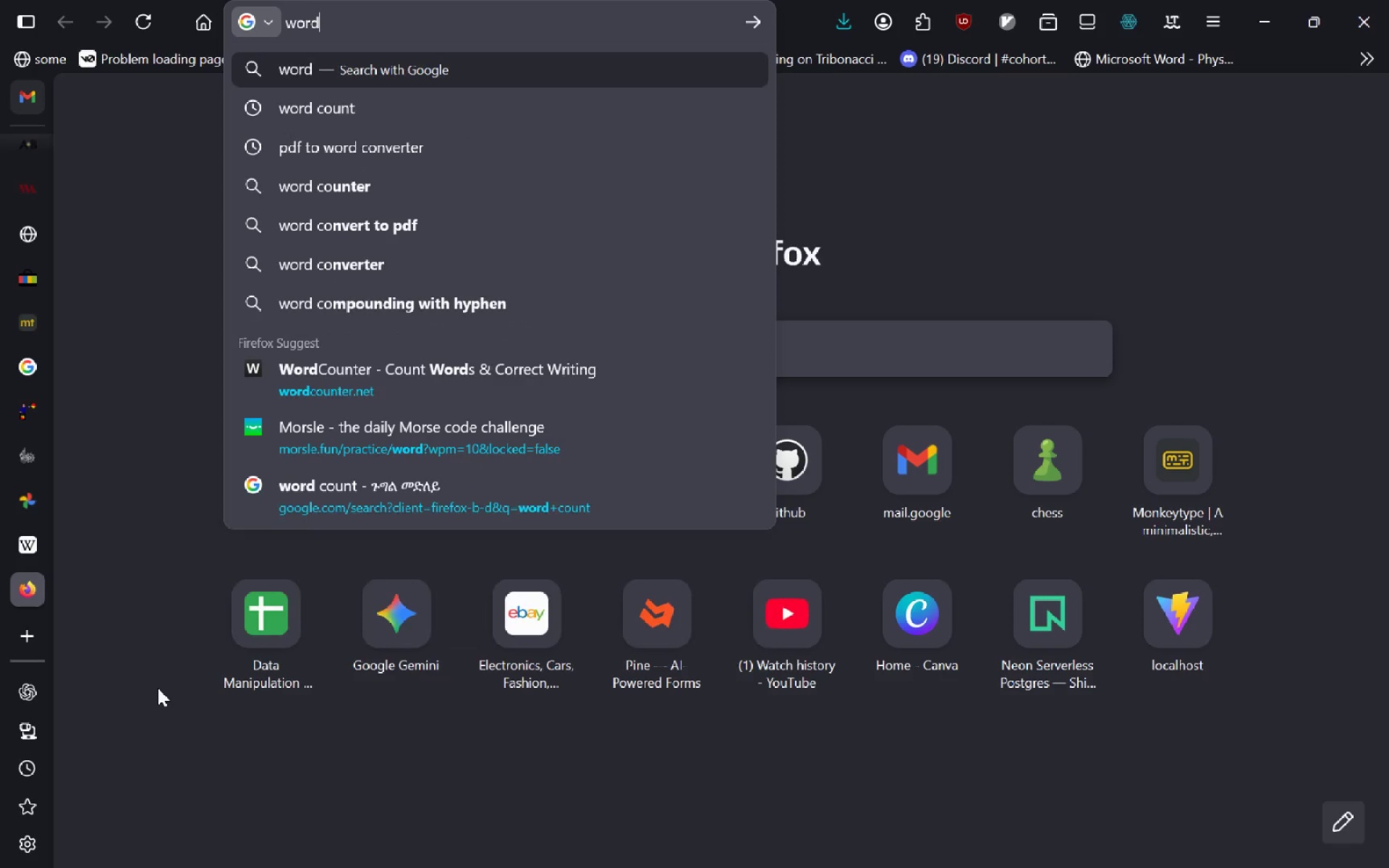 
key(Backspace)
type(cou)
 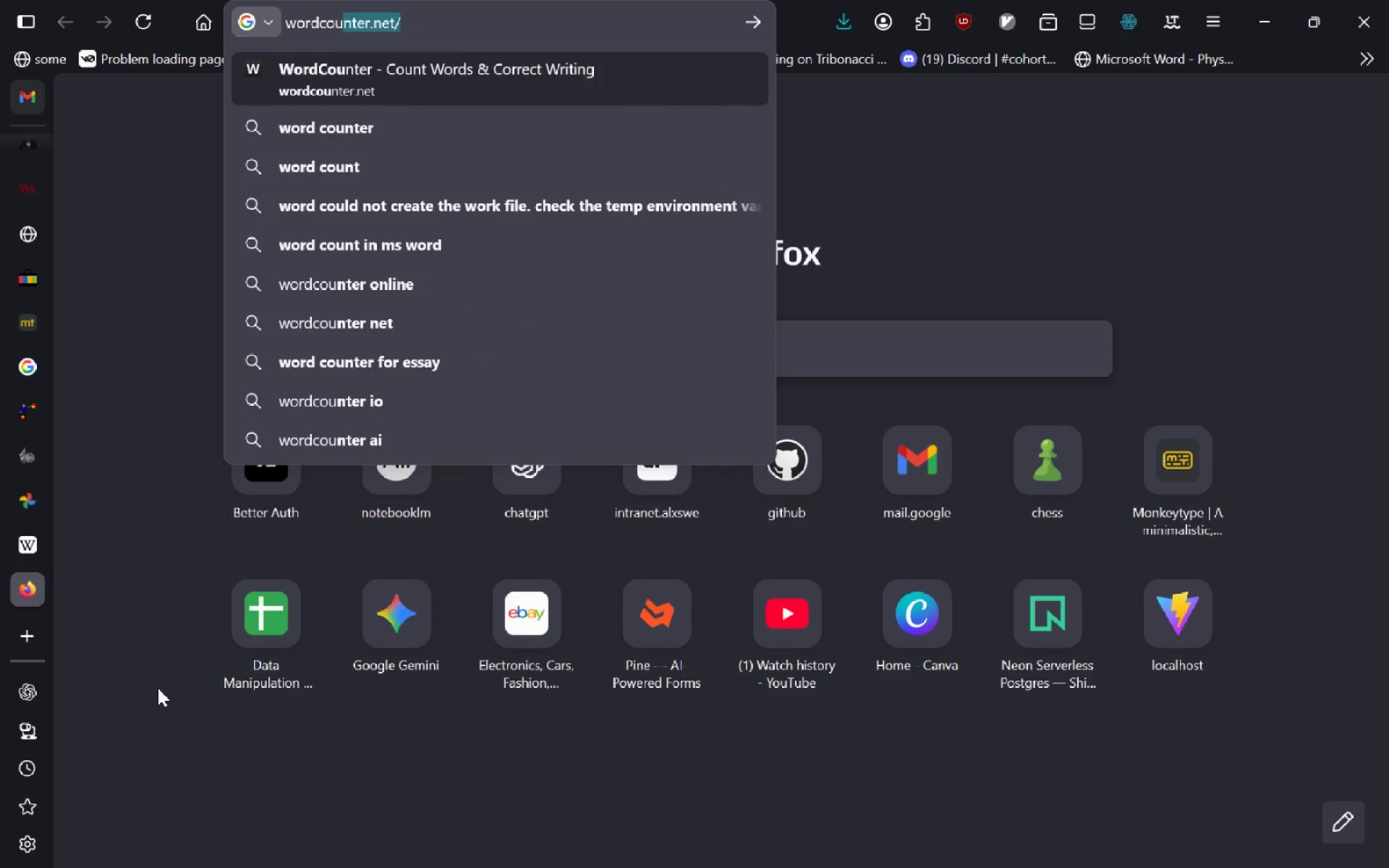 
key(Enter)
 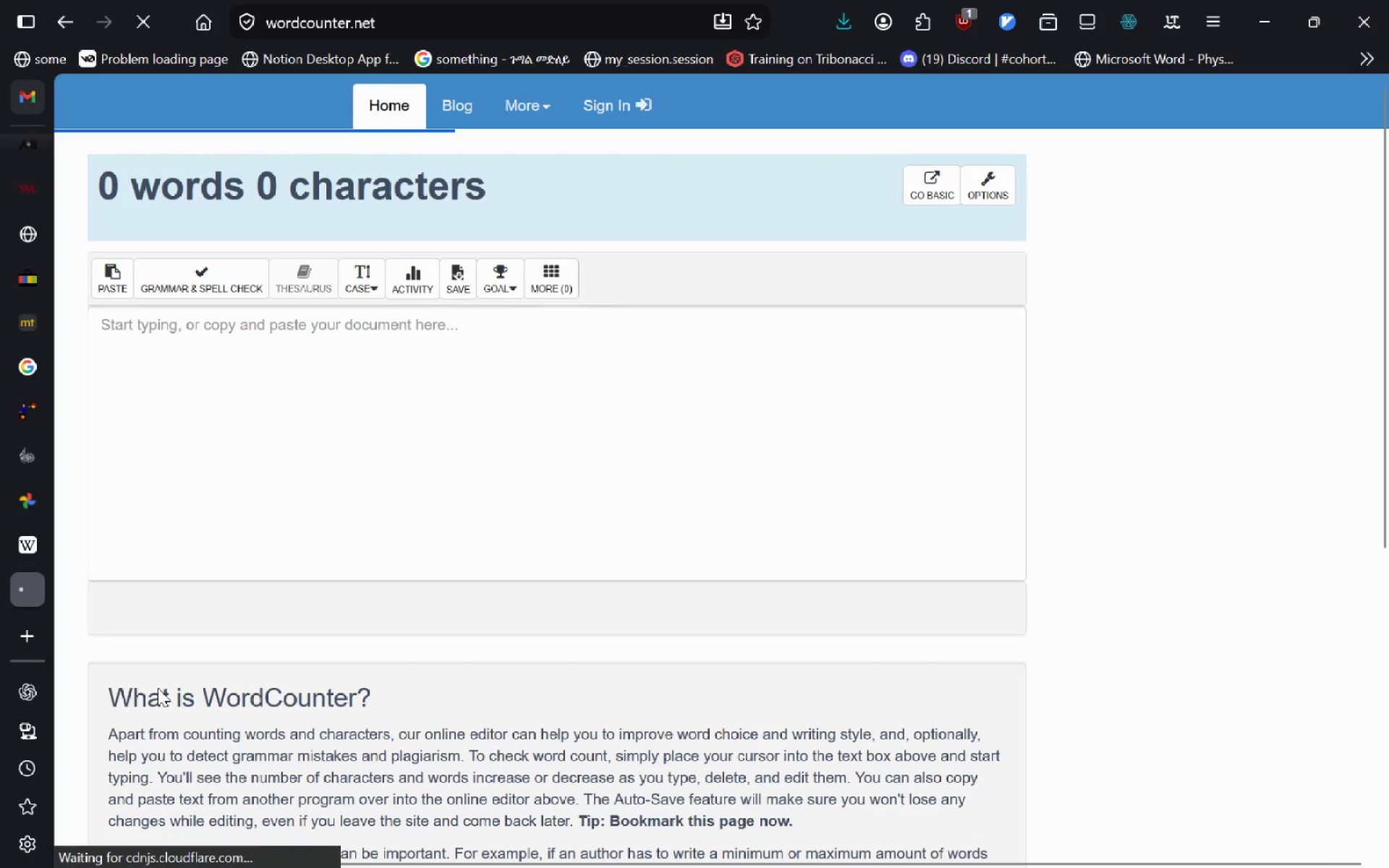 
left_click([302, 396])
 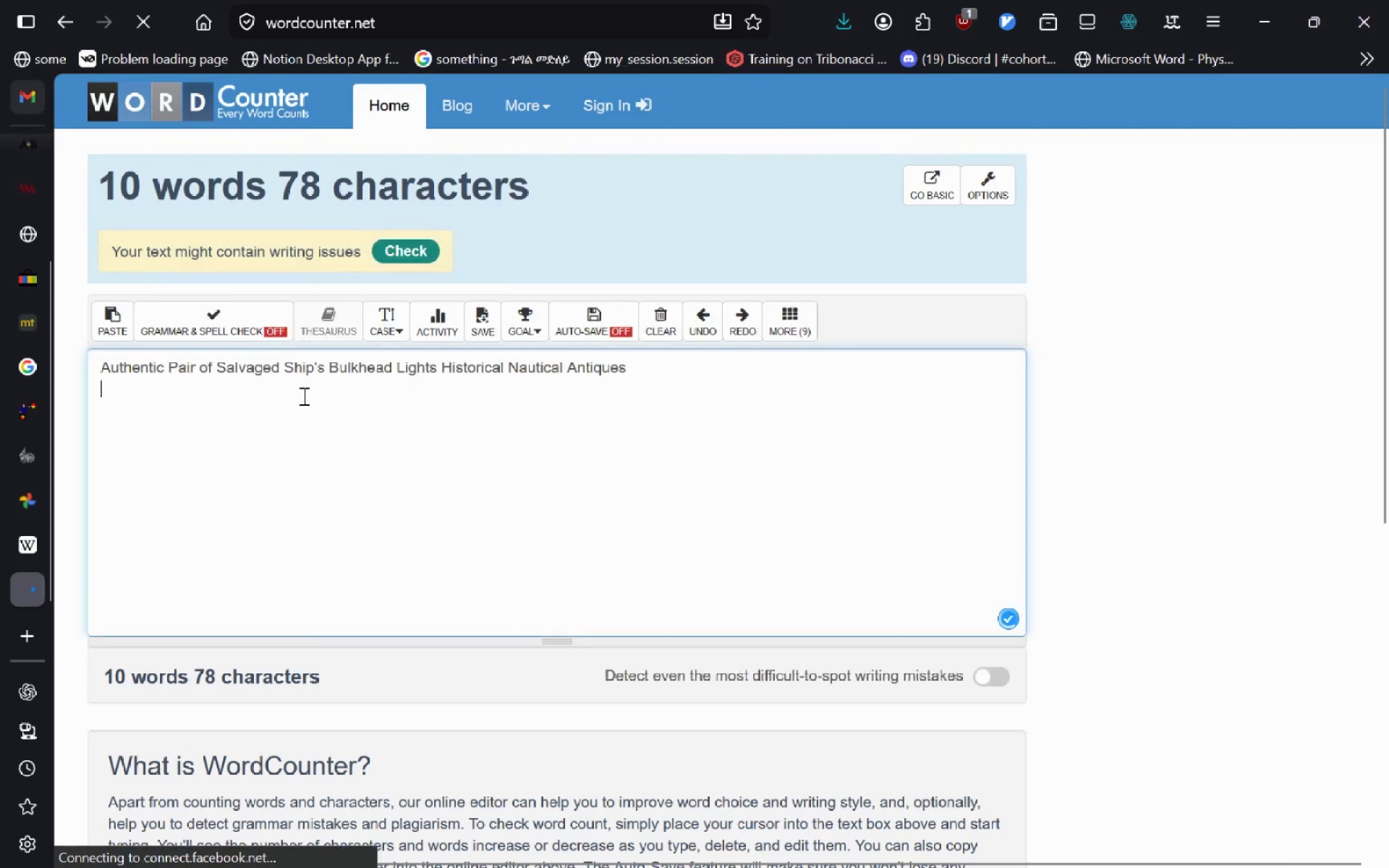 
key(Control+V)
 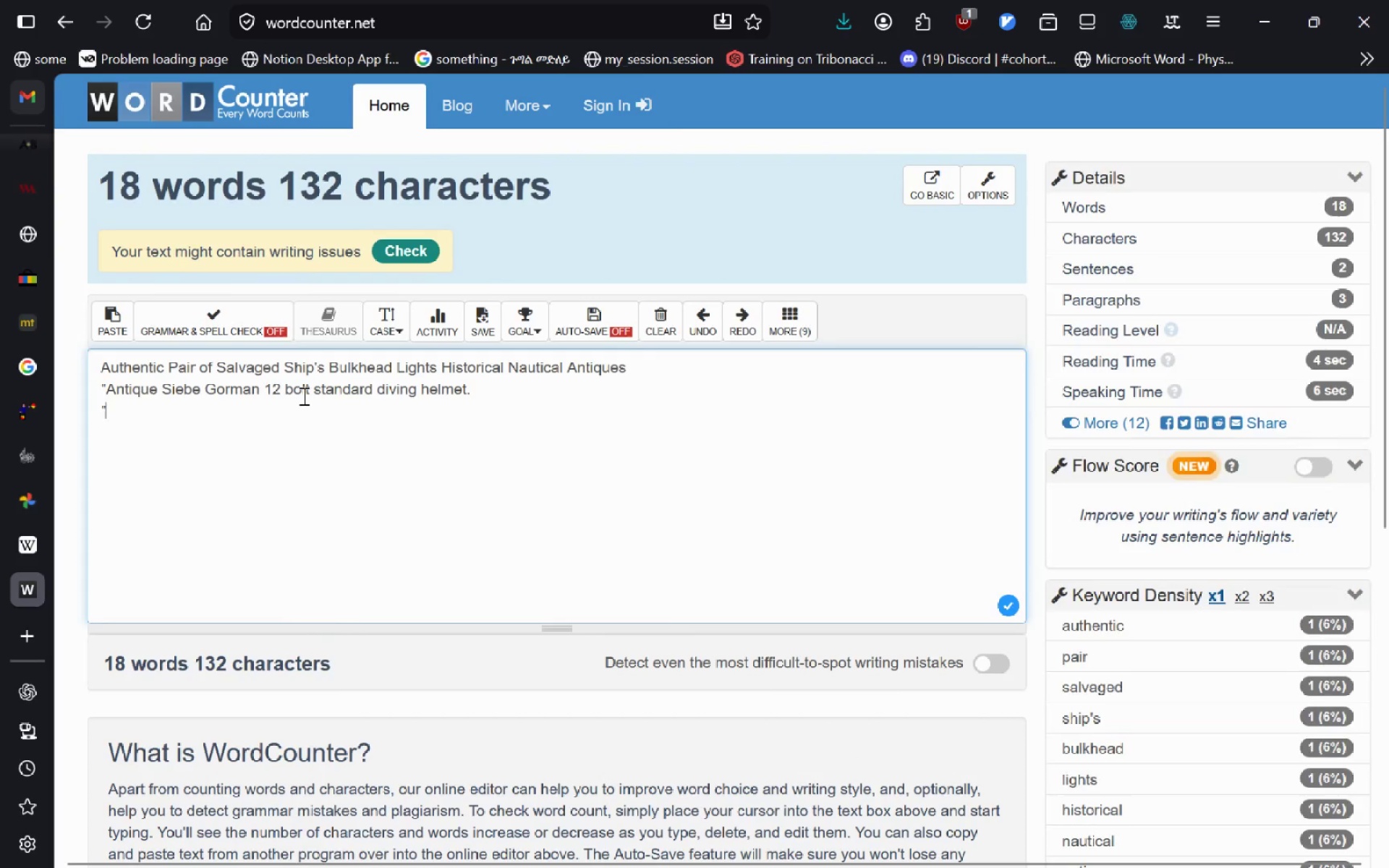 
key(Enter)
 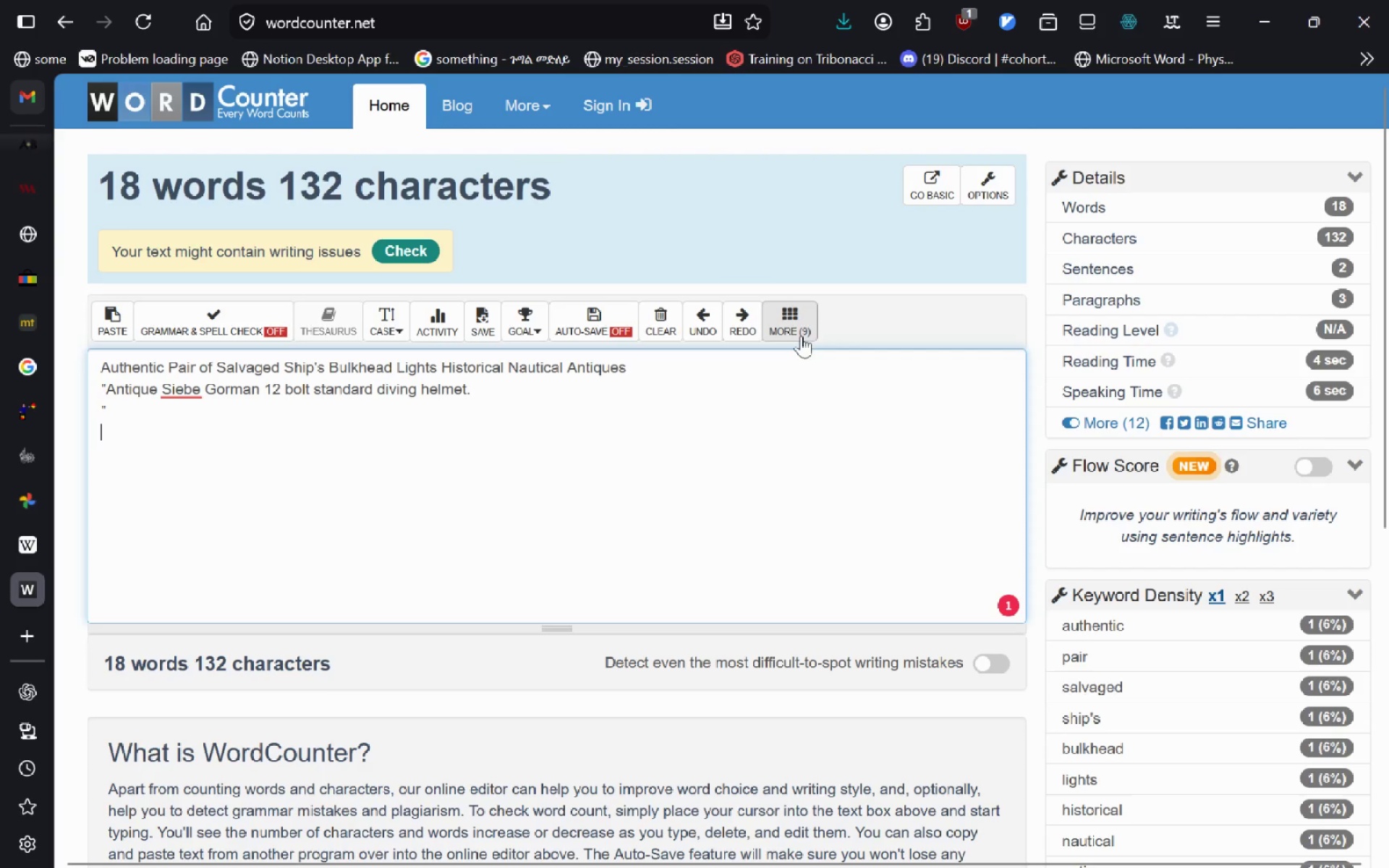 
left_click([626, 448])
 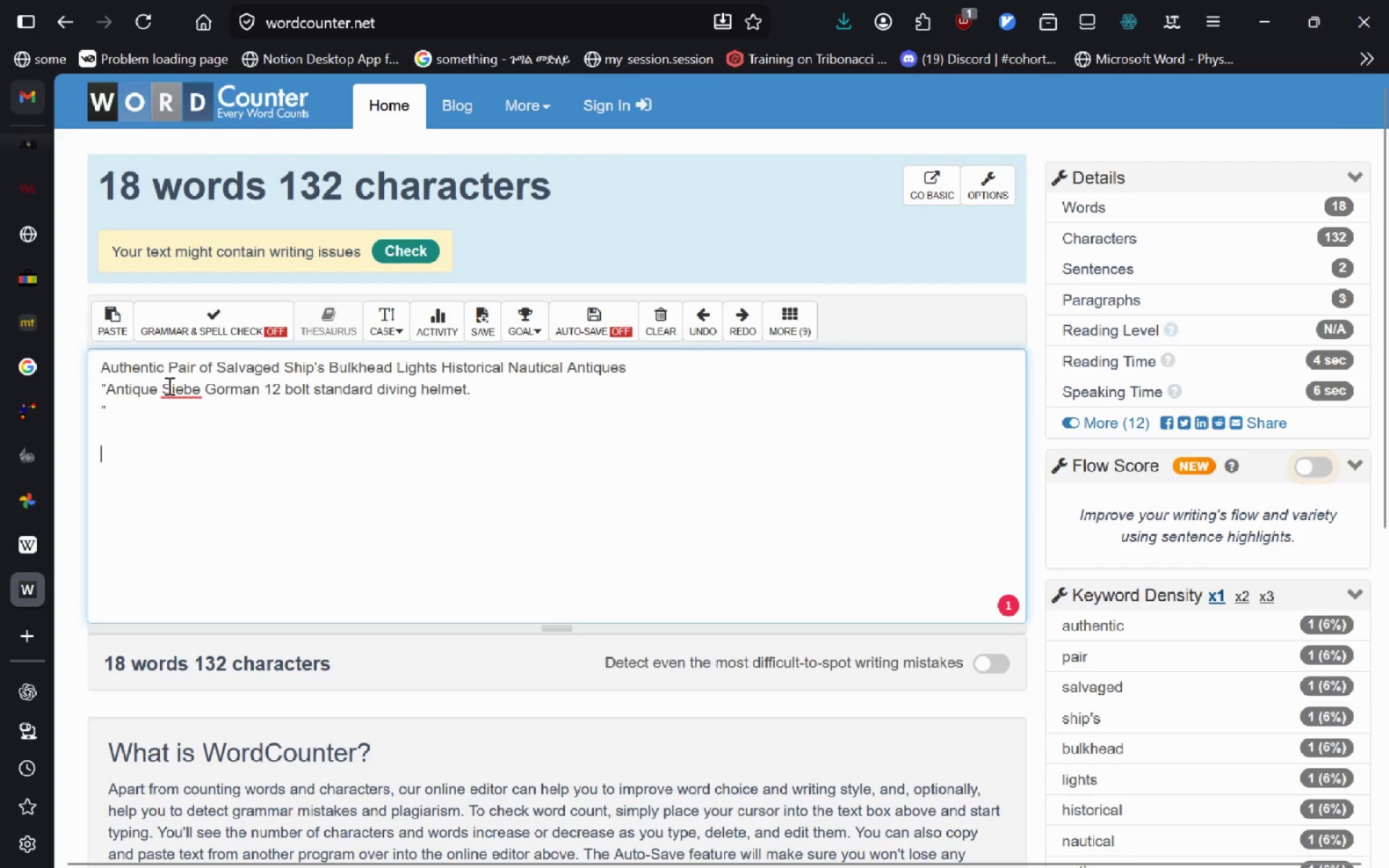 
wait(21.12)
 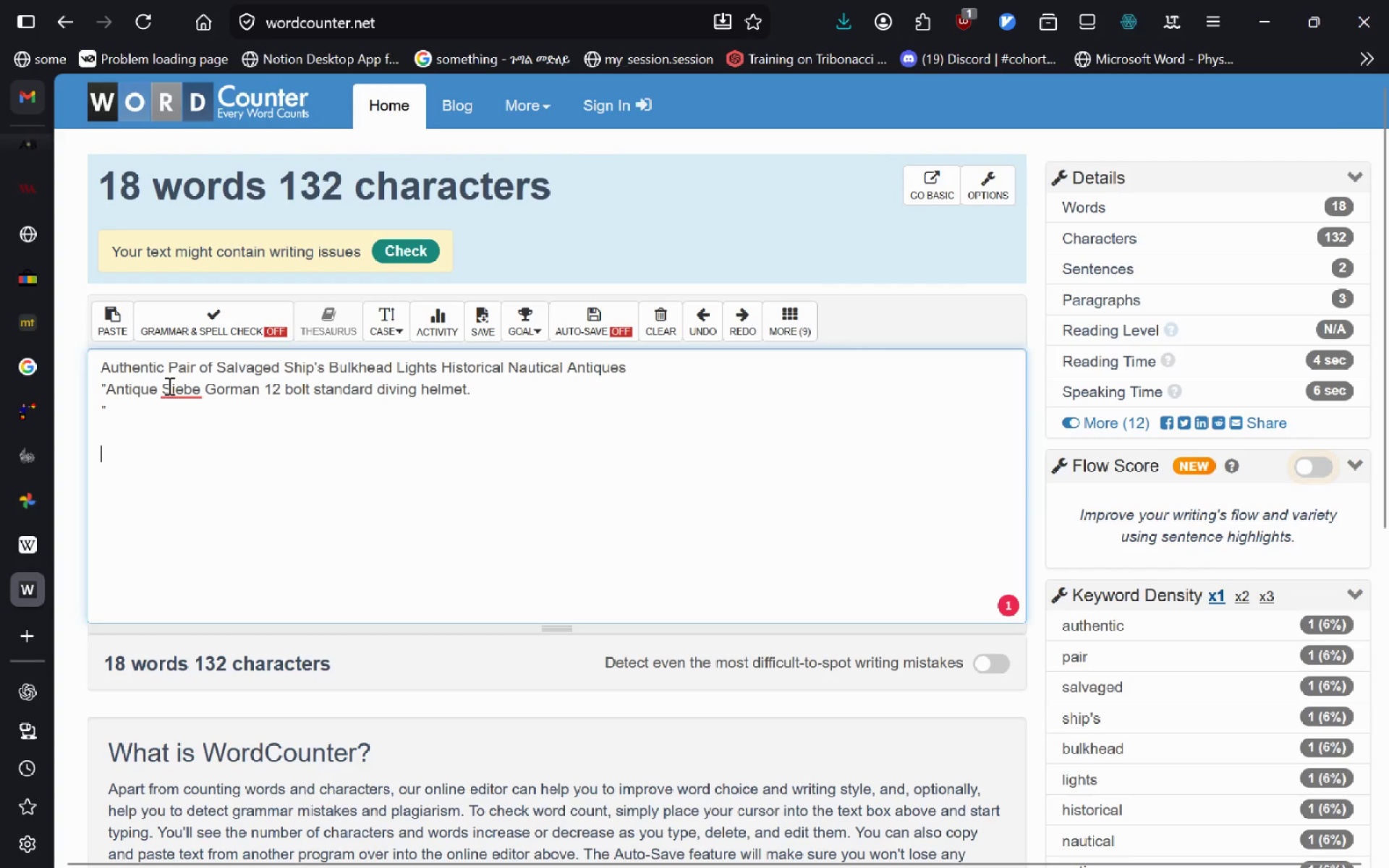 
left_click([163, 380])
 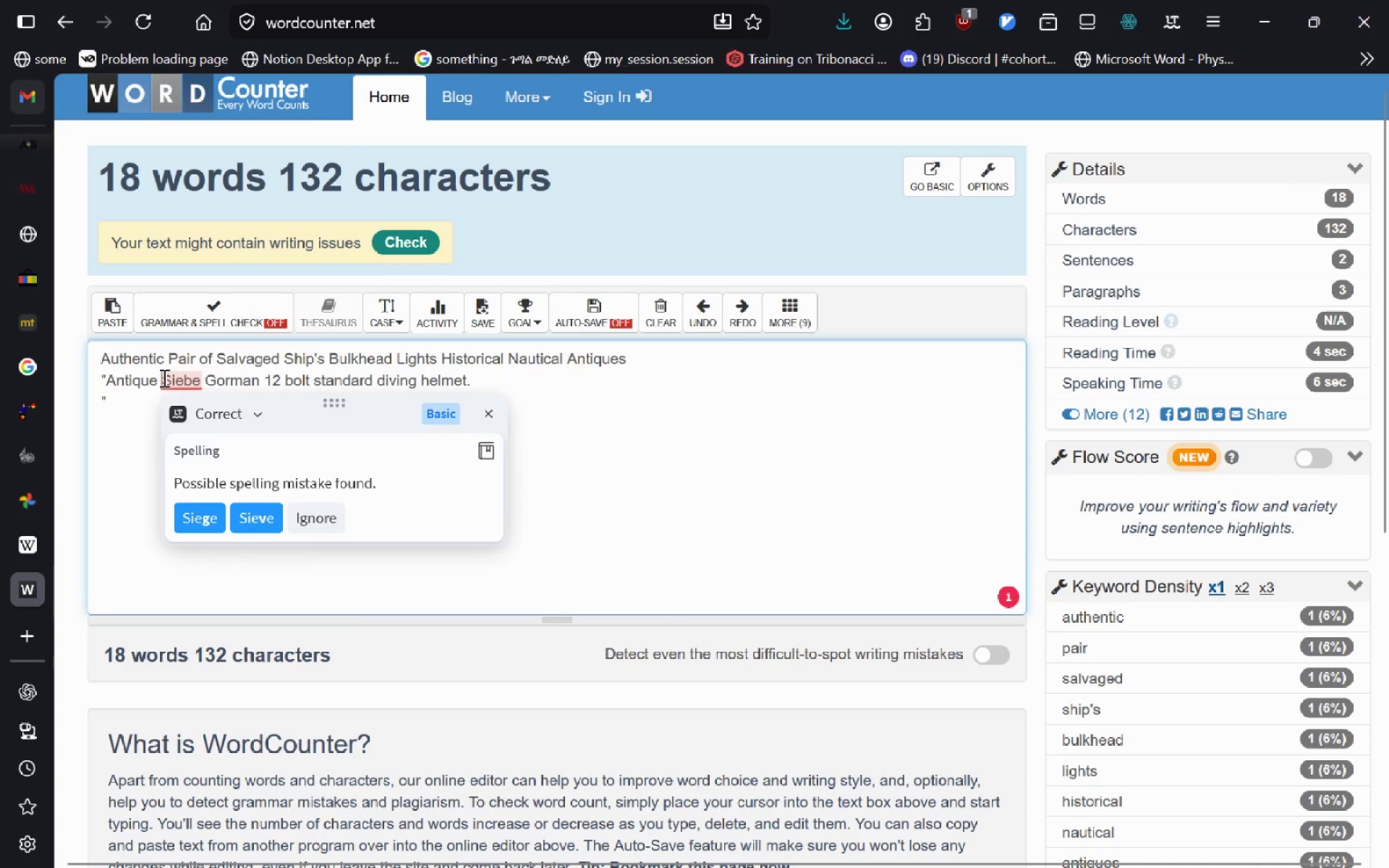 
left_click_drag(start_coordinate=[162, 378], to_coordinate=[111, 386])
 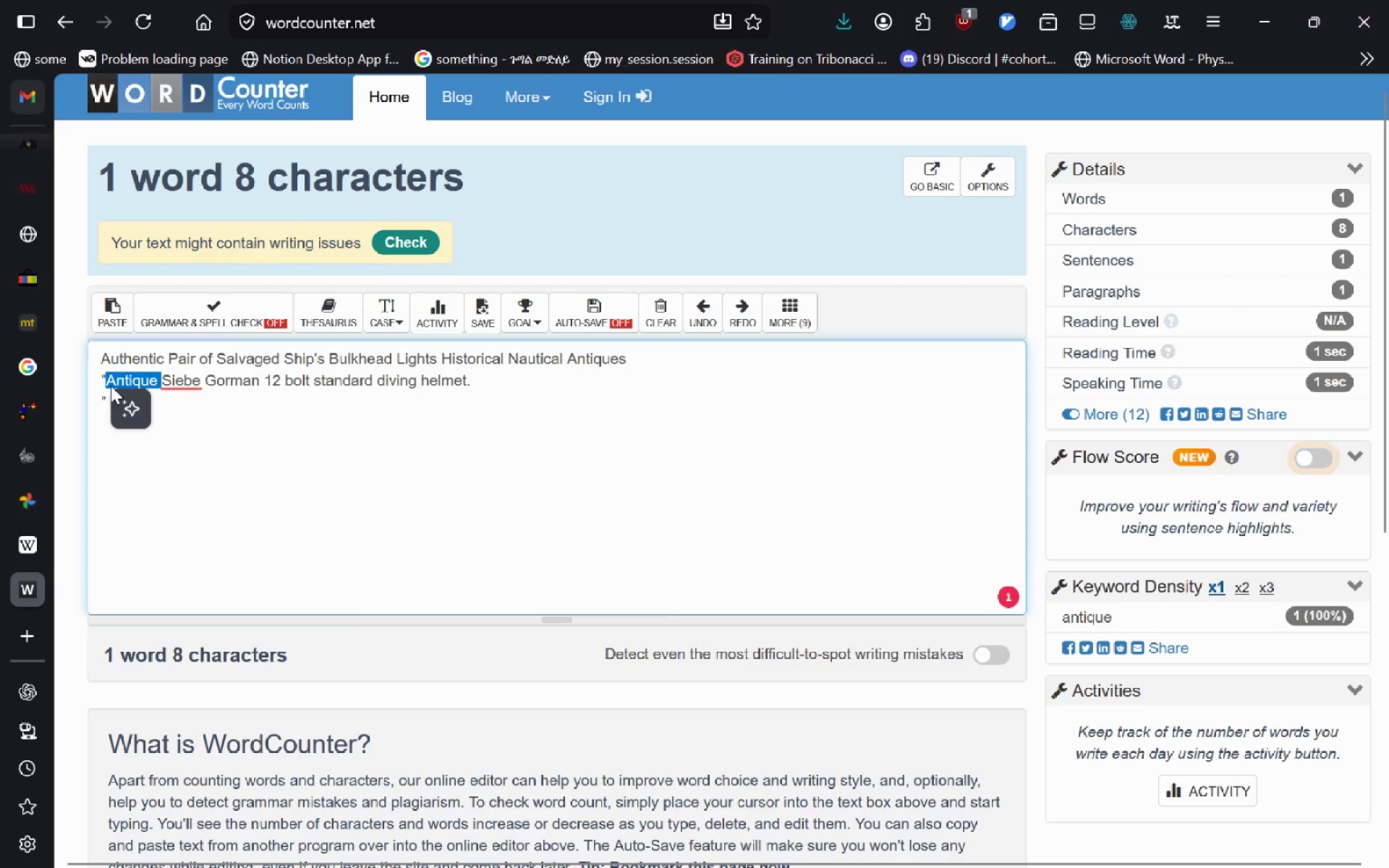 
key(Backspace)
 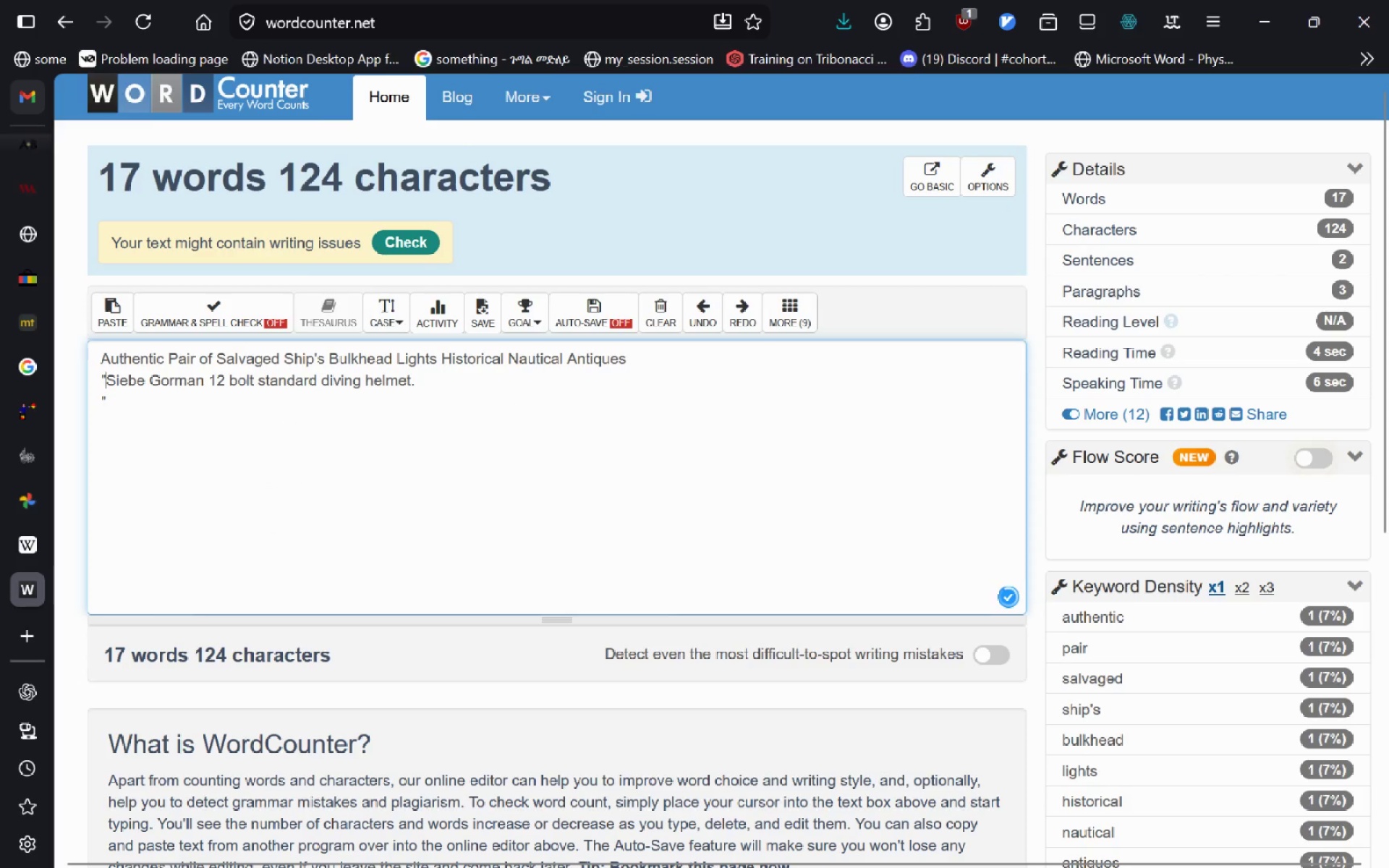 
key(Delete)
 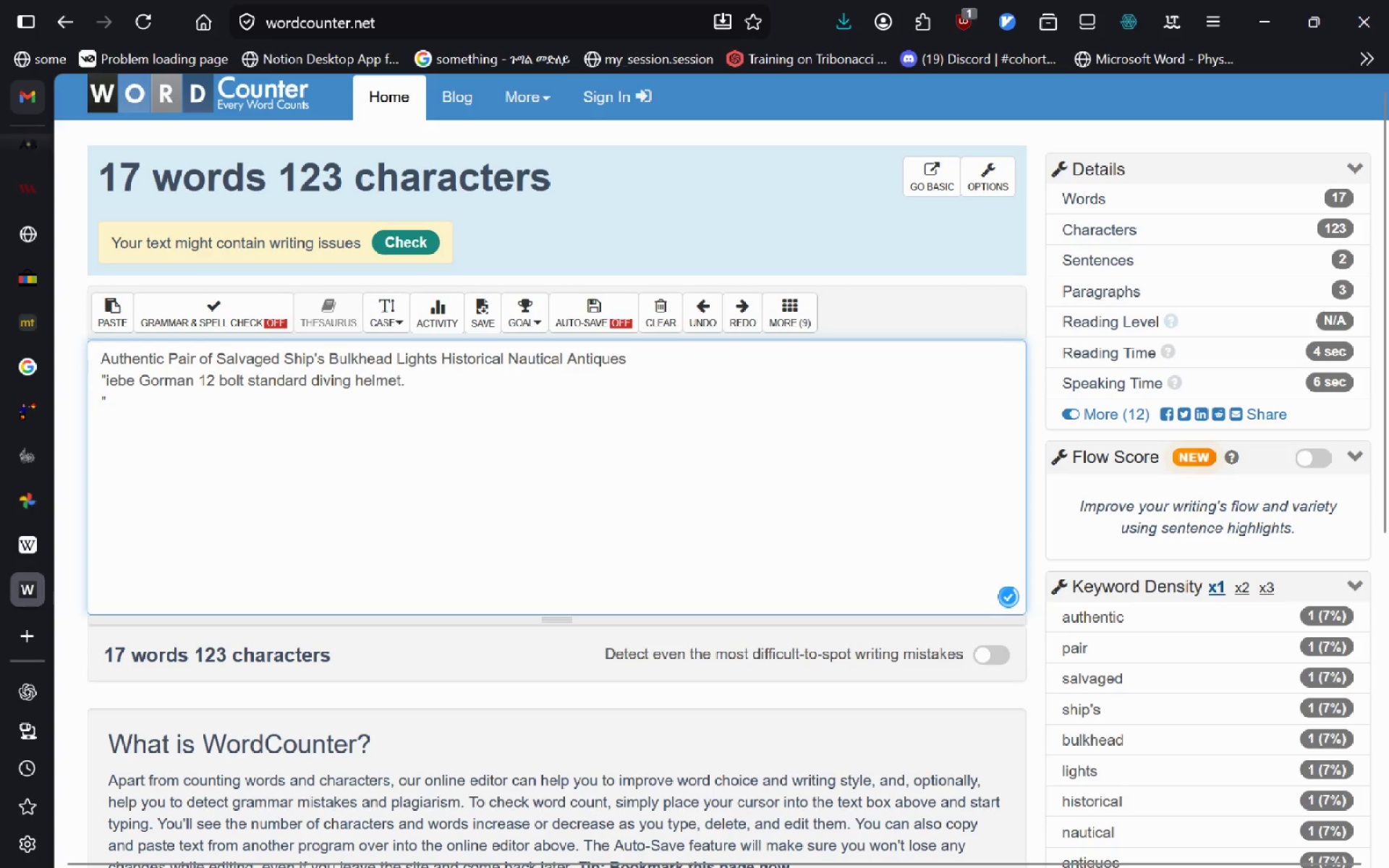 
key(Backspace)
 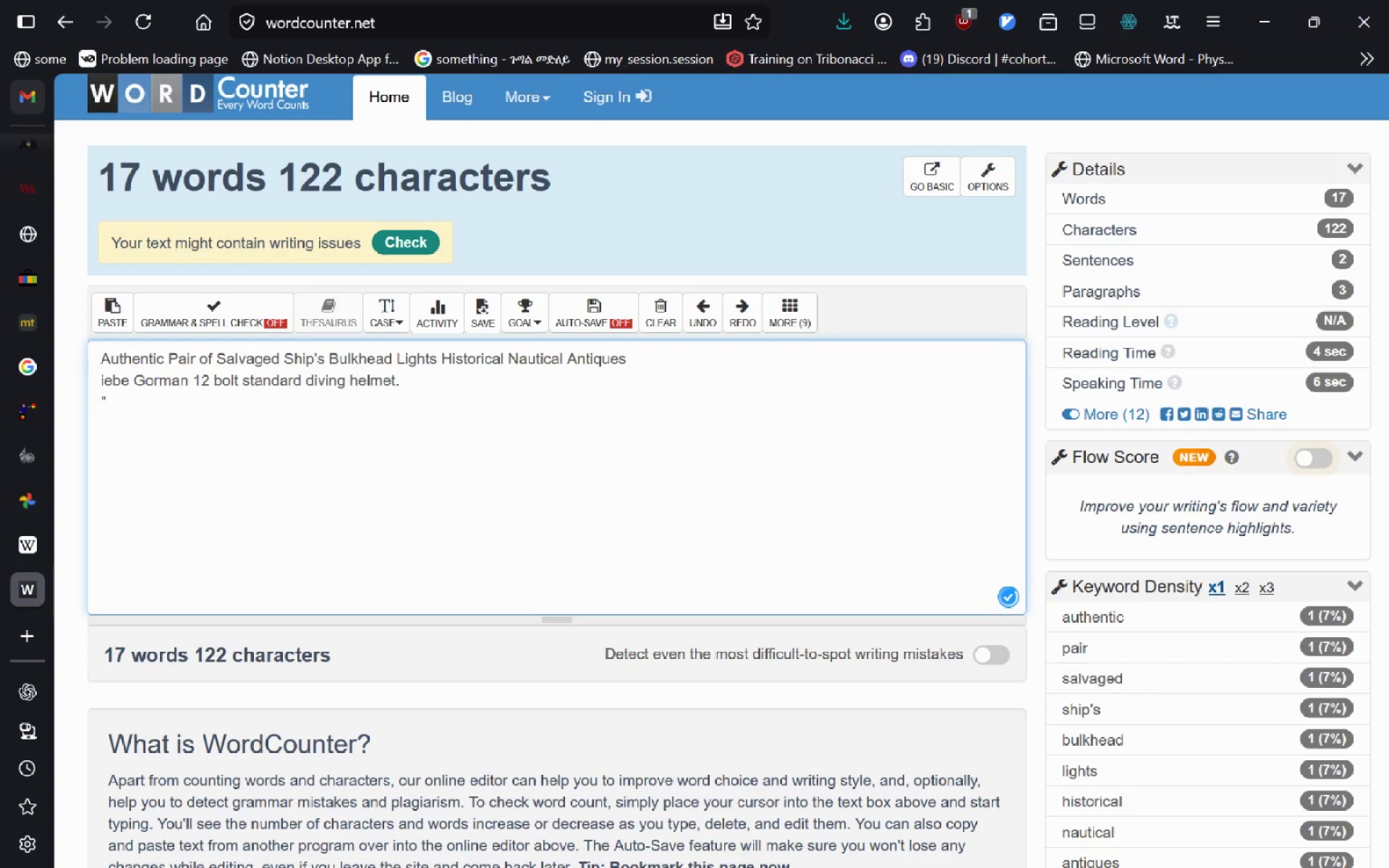 
key(Control+ControlLeft)
 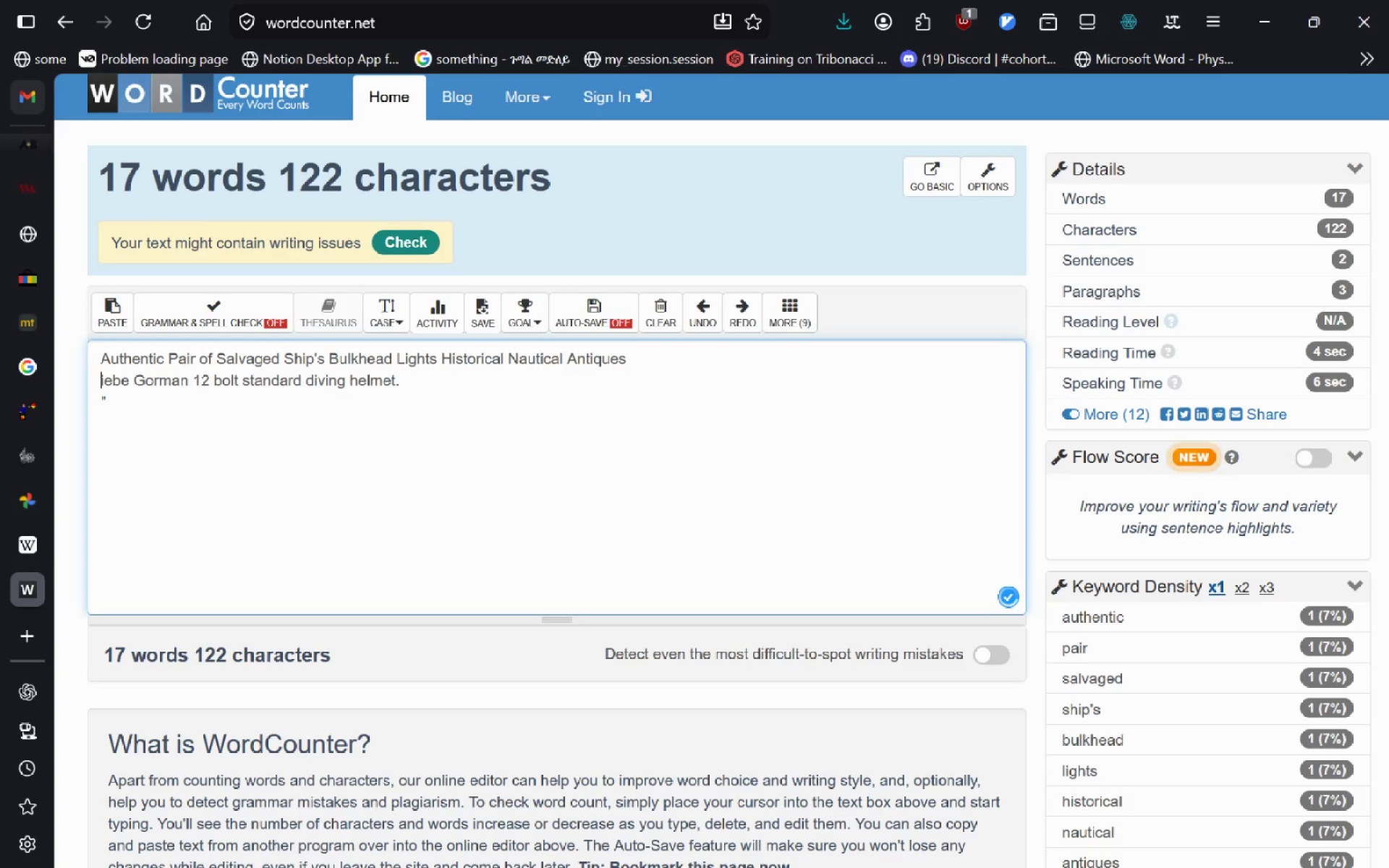 
key(Control+X)
 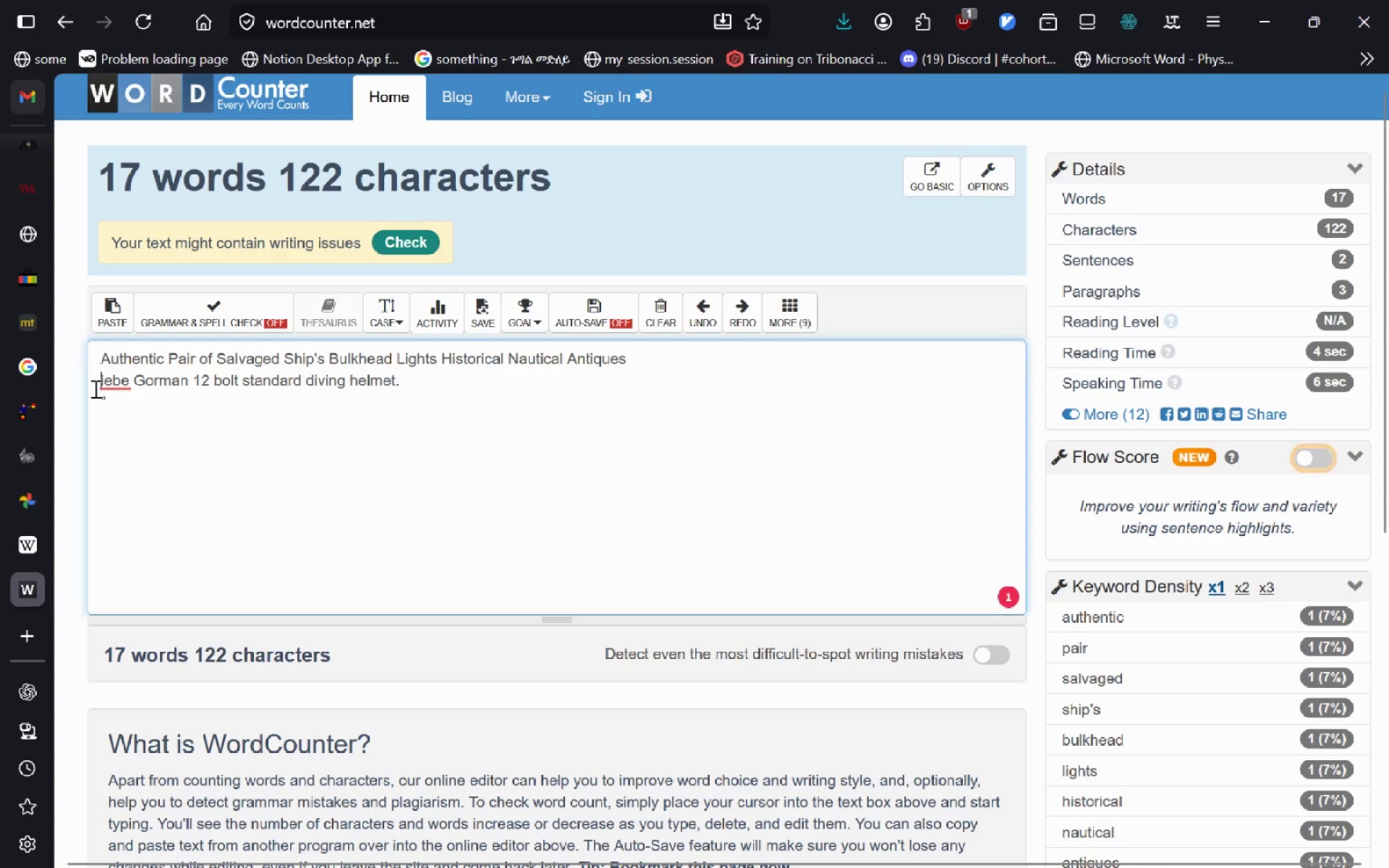 
key(Shift+S)
 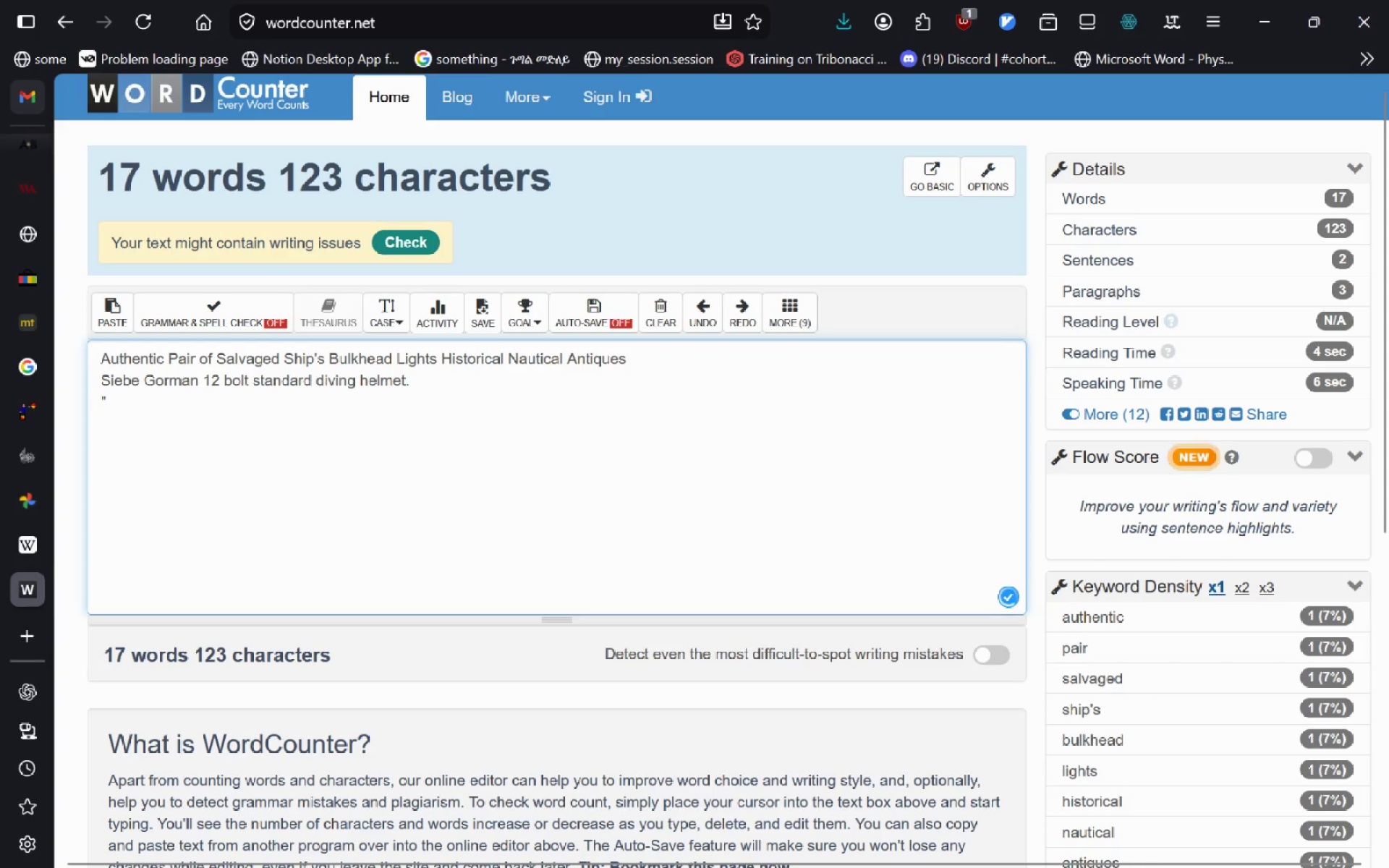 
key(Alt+AltLeft)
 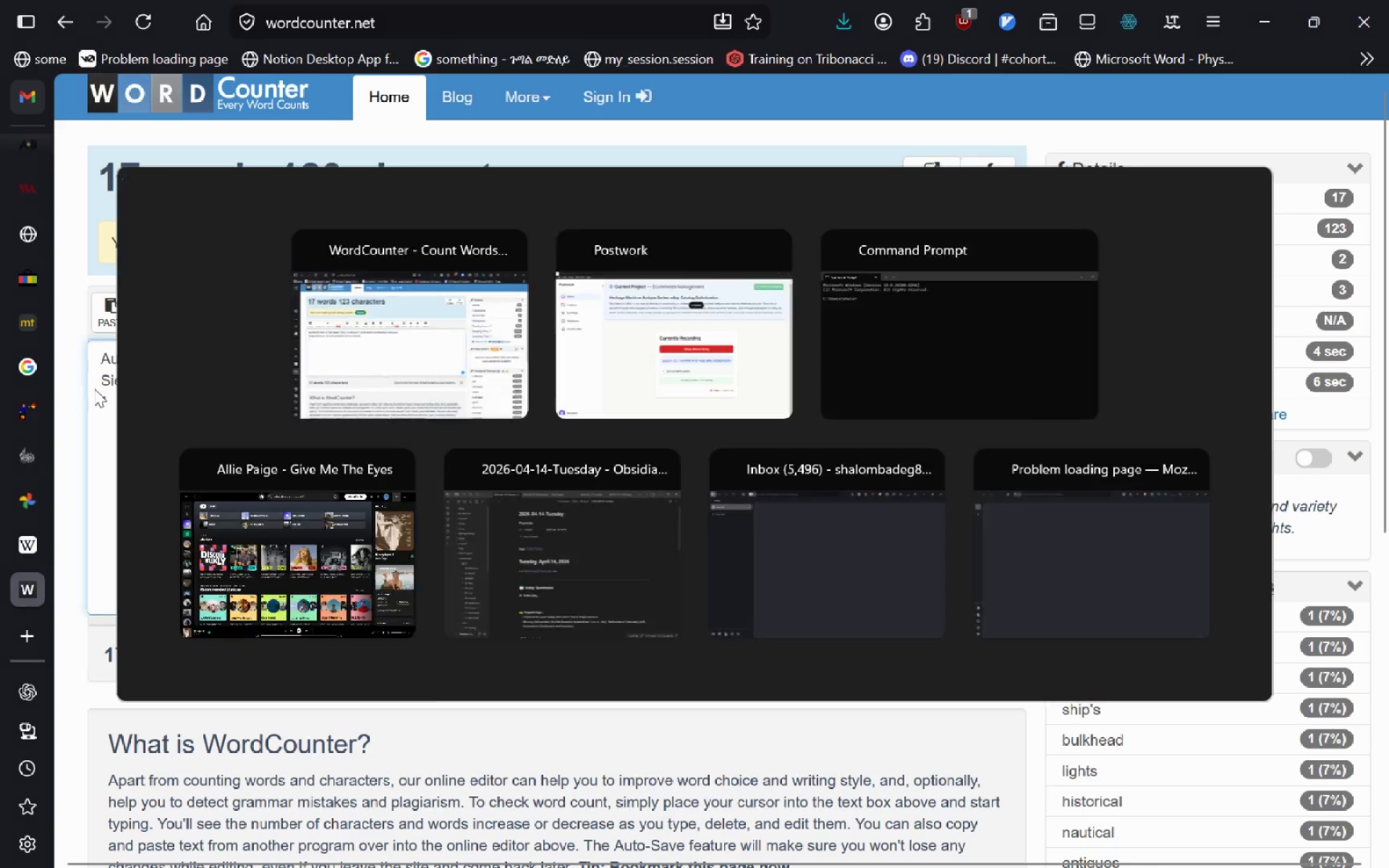 
key(Alt+Tab)